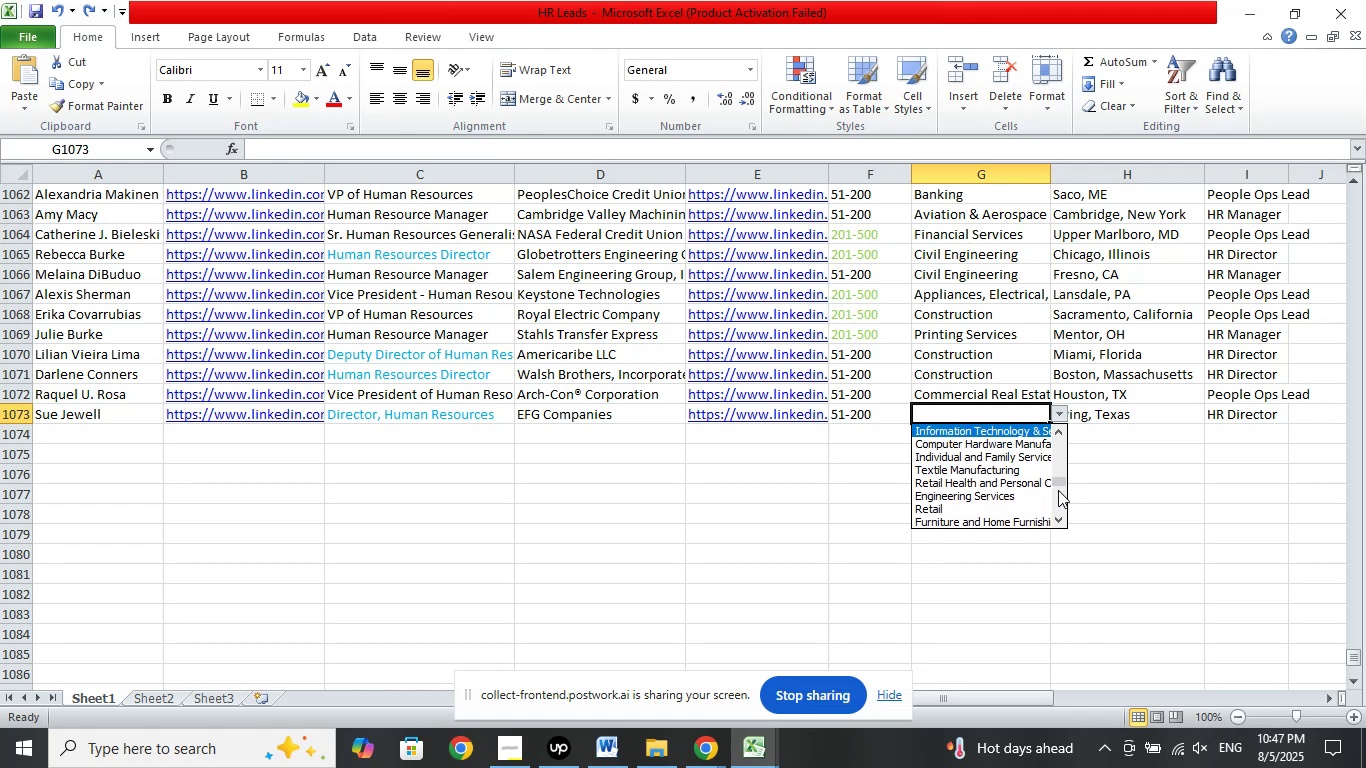 
key(ArrowUp)
 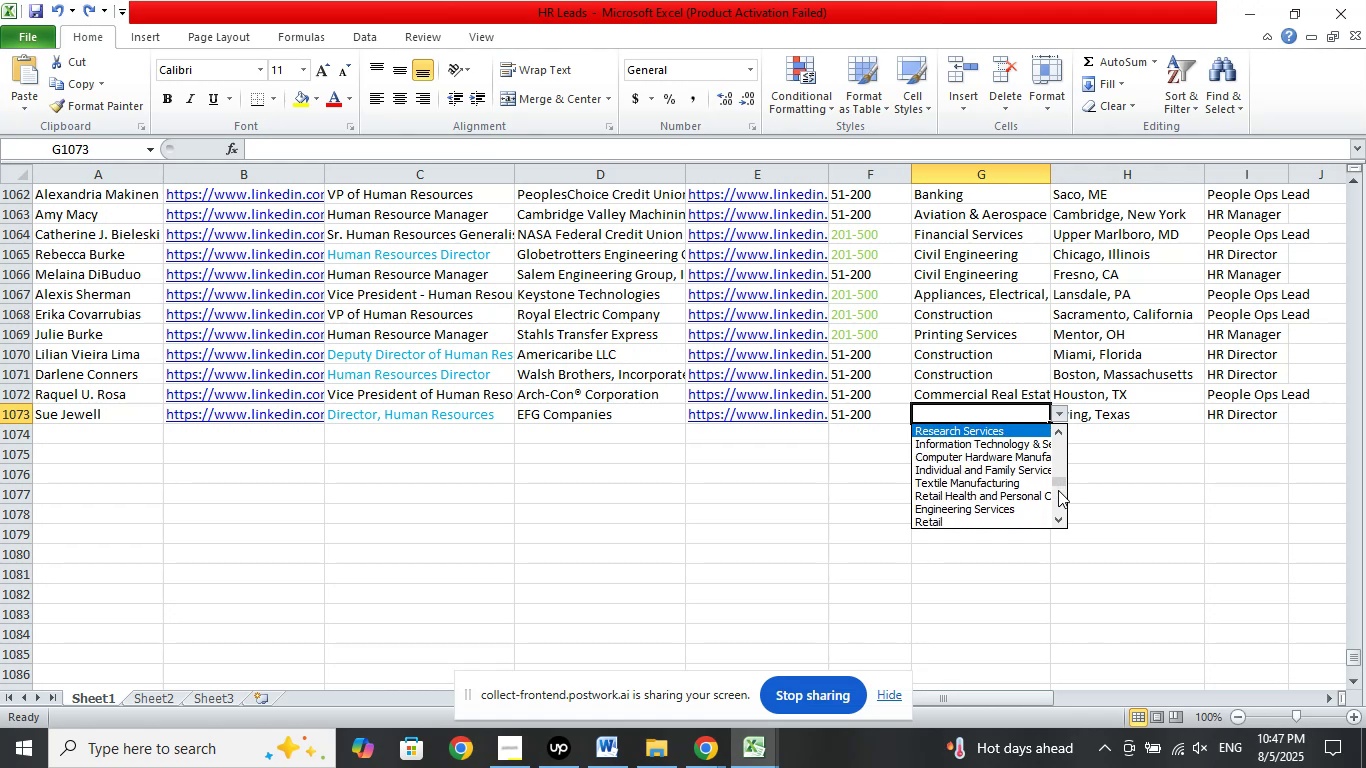 
key(ArrowUp)
 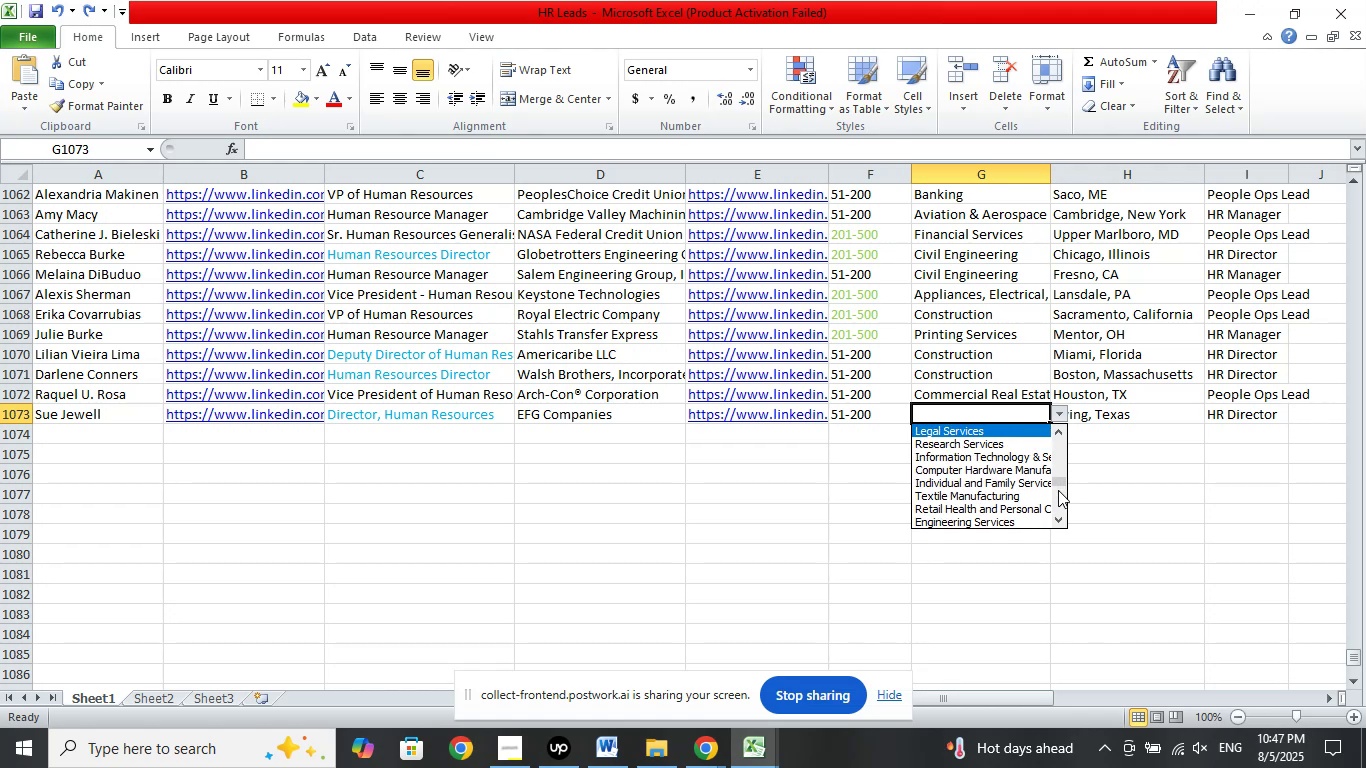 
key(ArrowUp)
 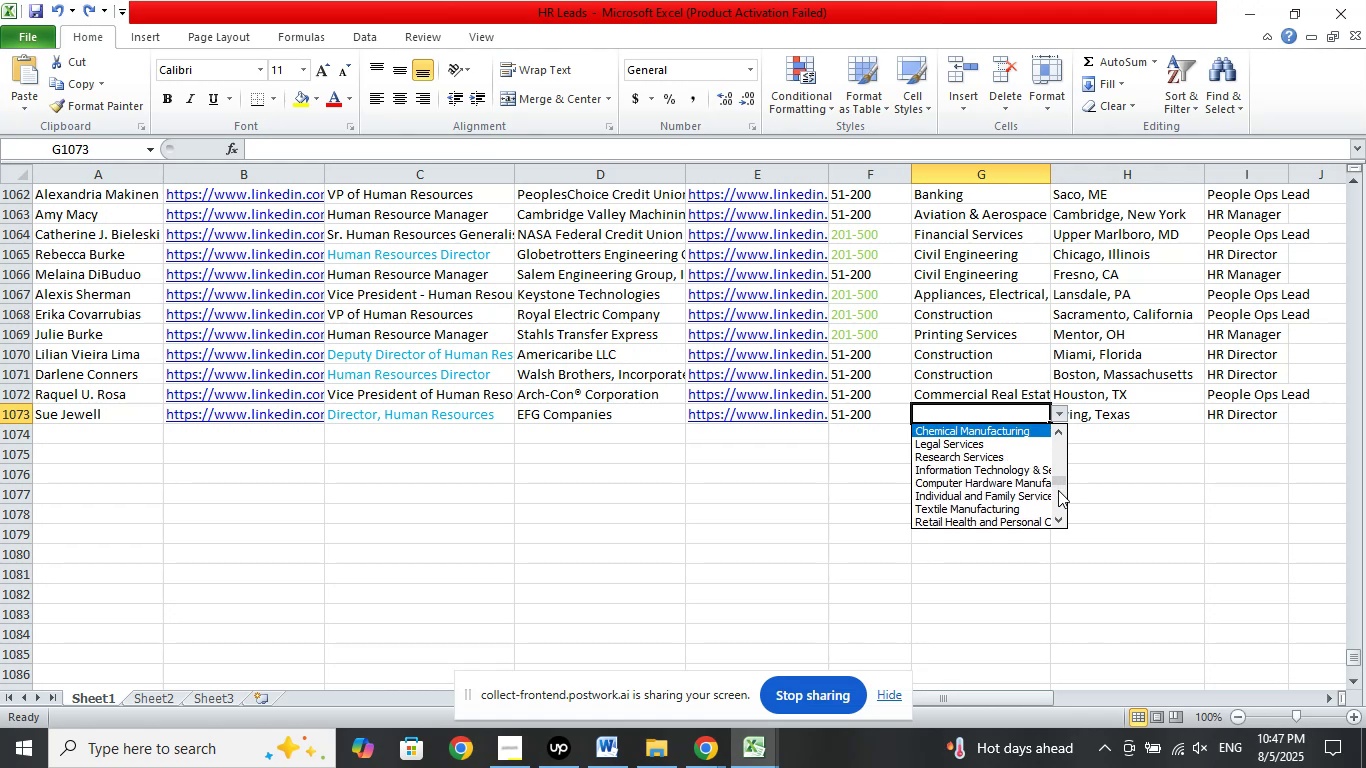 
key(ArrowUp)
 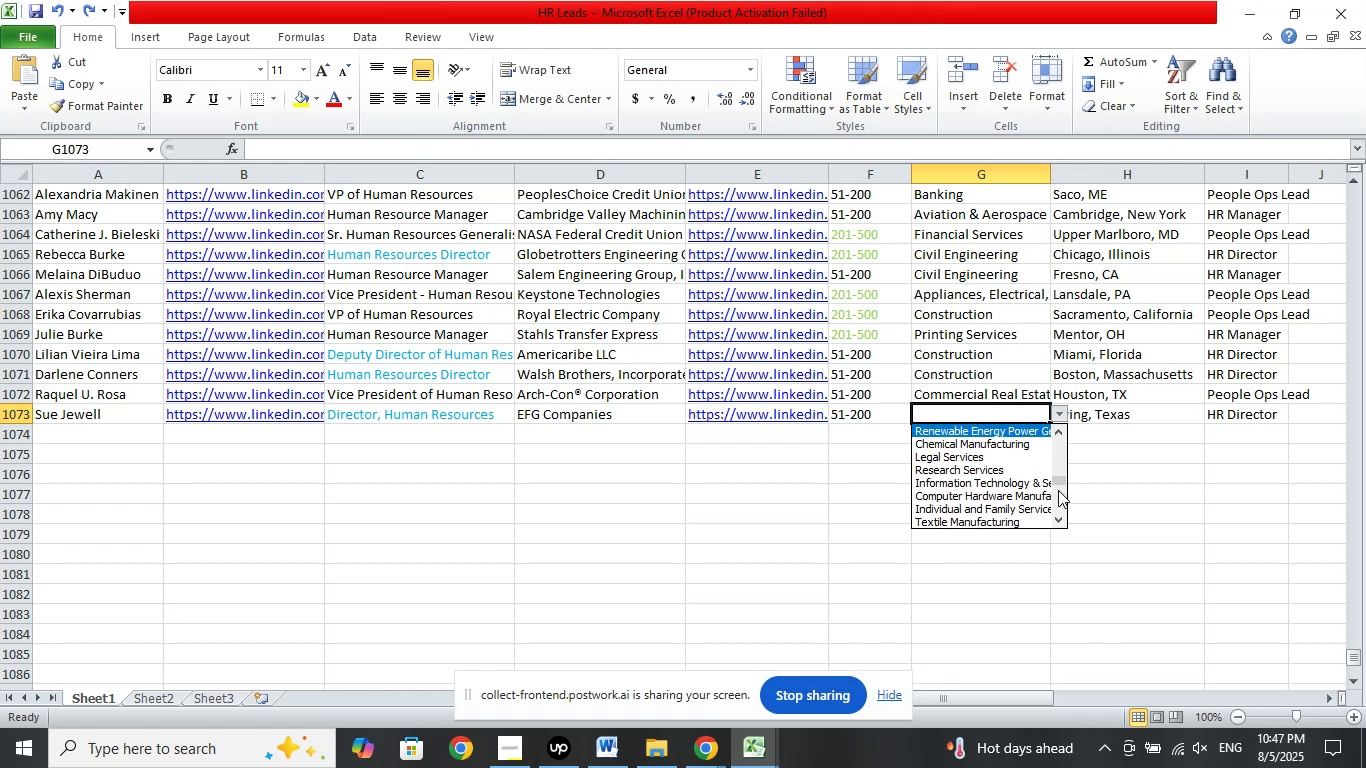 
key(ArrowUp)
 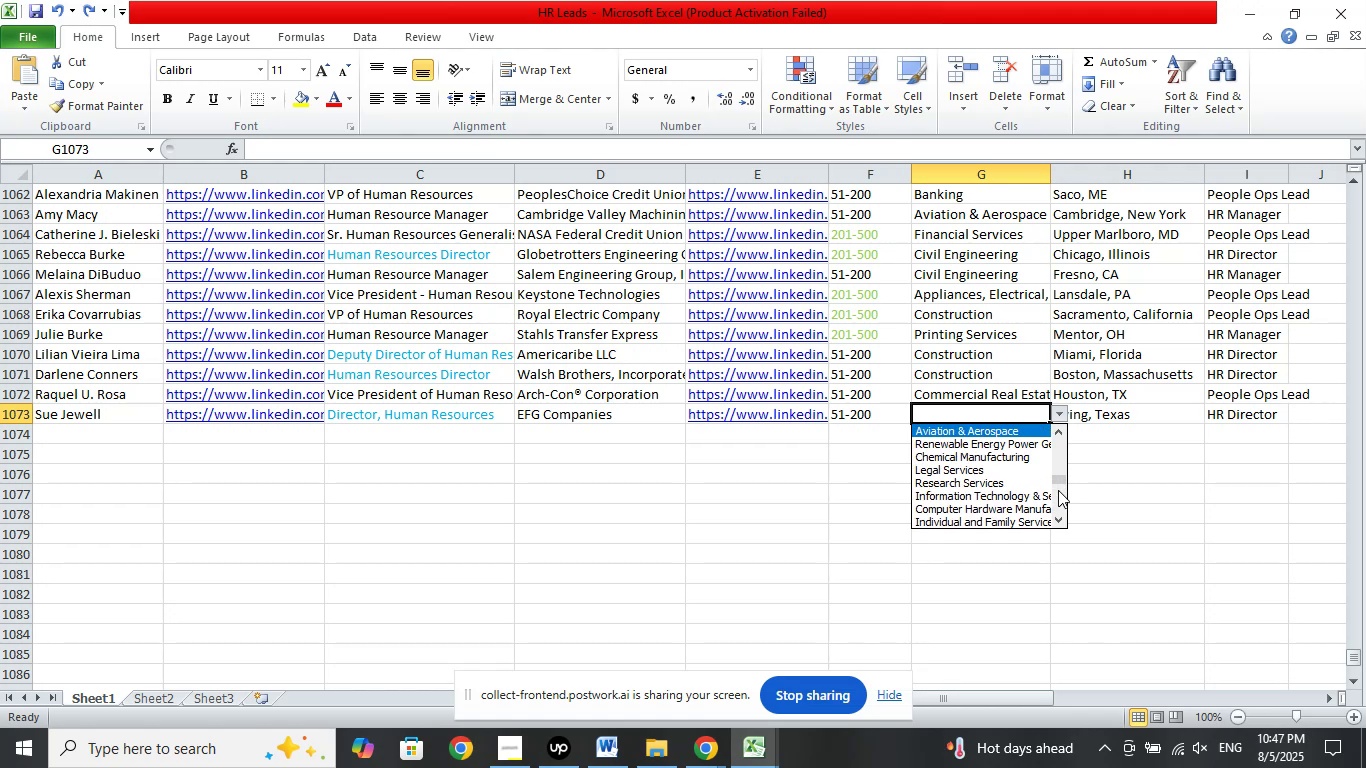 
key(ArrowUp)
 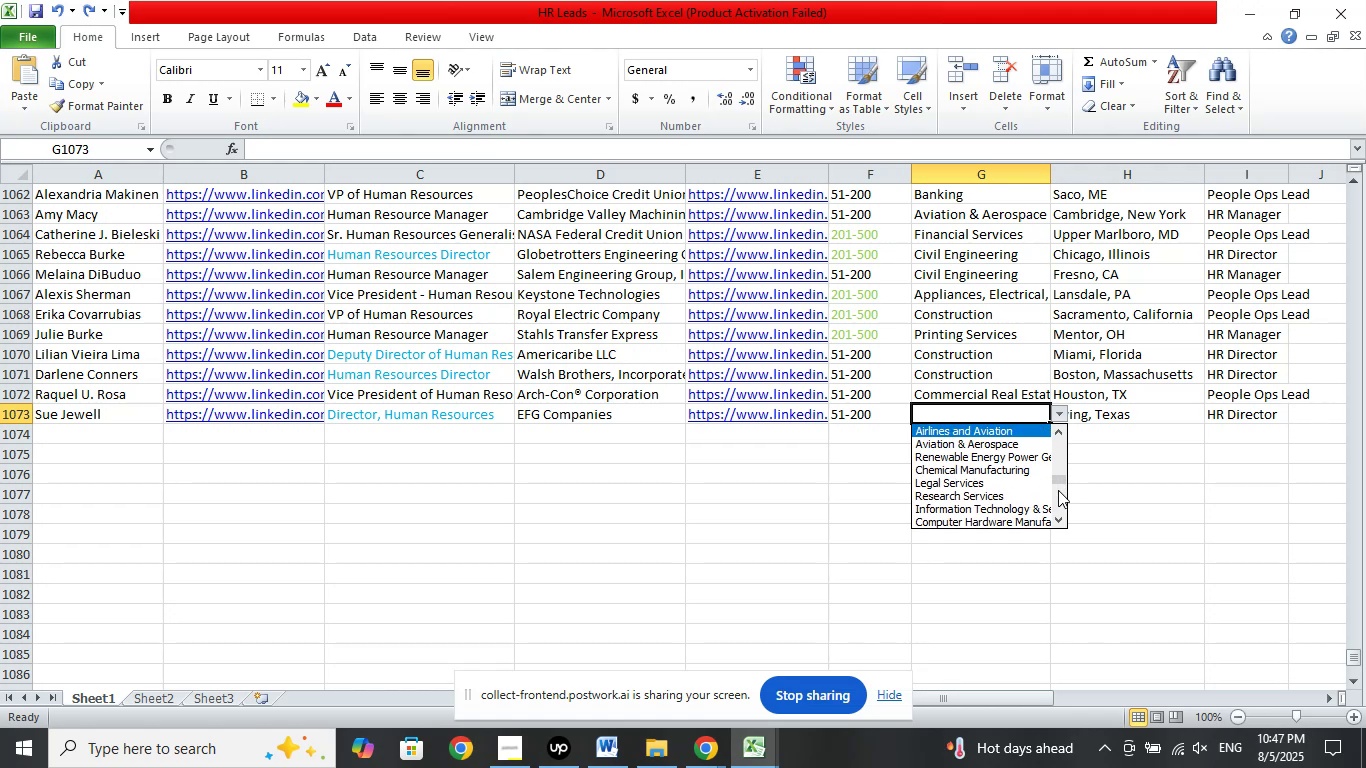 
key(ArrowUp)
 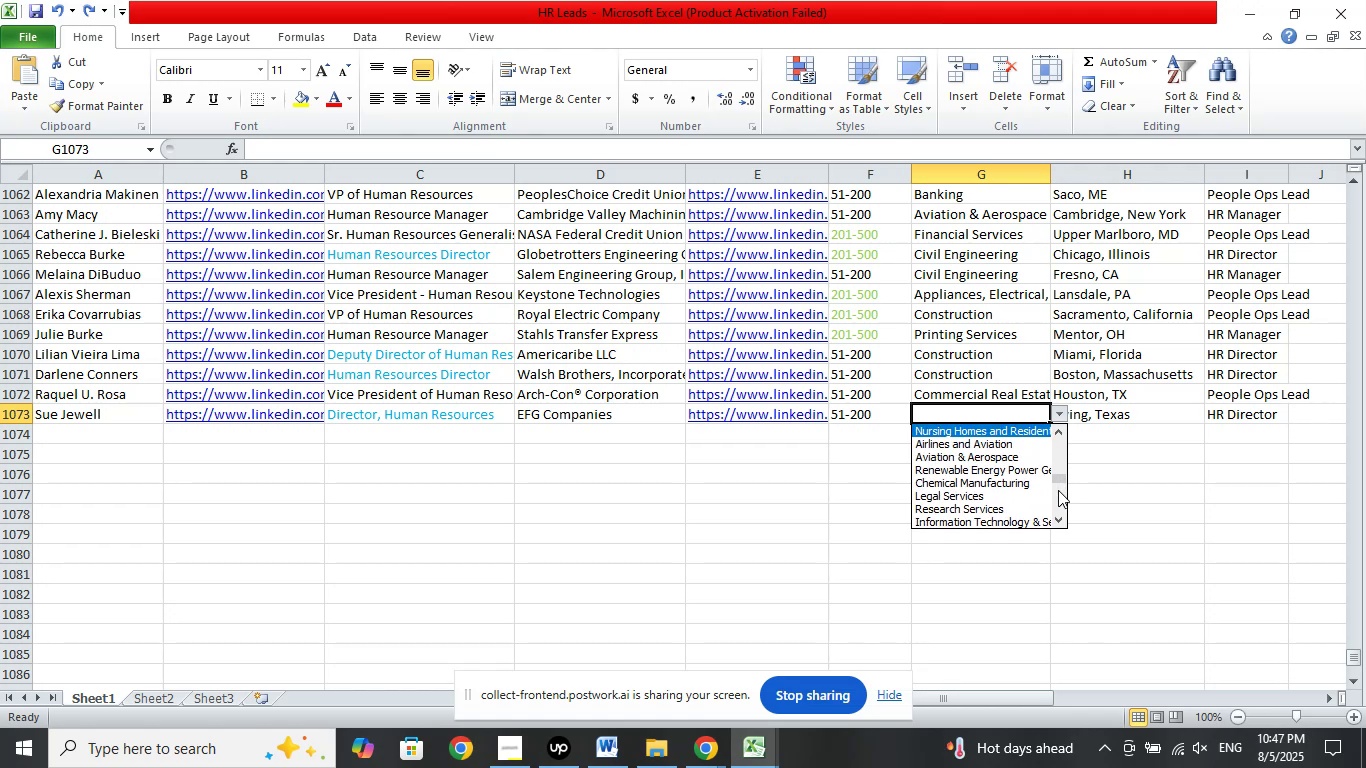 
key(ArrowUp)
 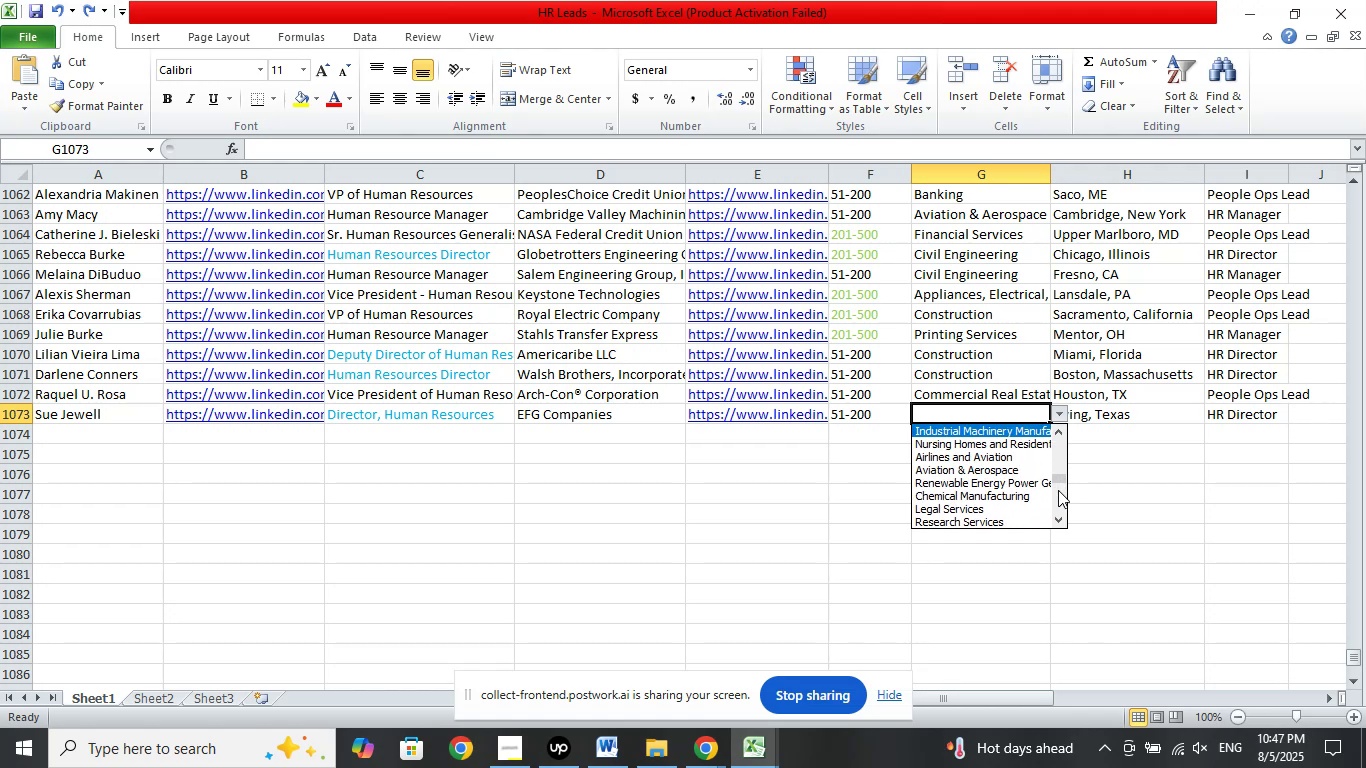 
key(ArrowUp)
 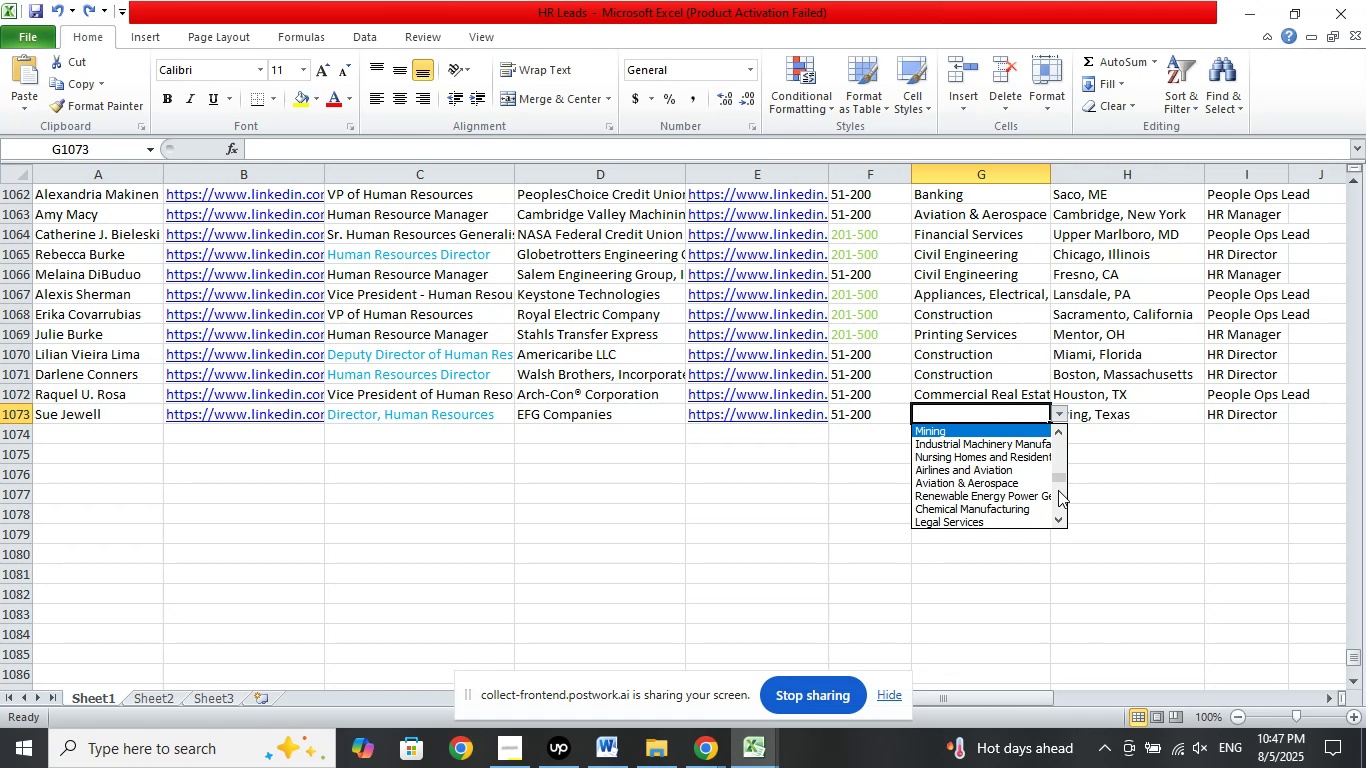 
key(ArrowUp)
 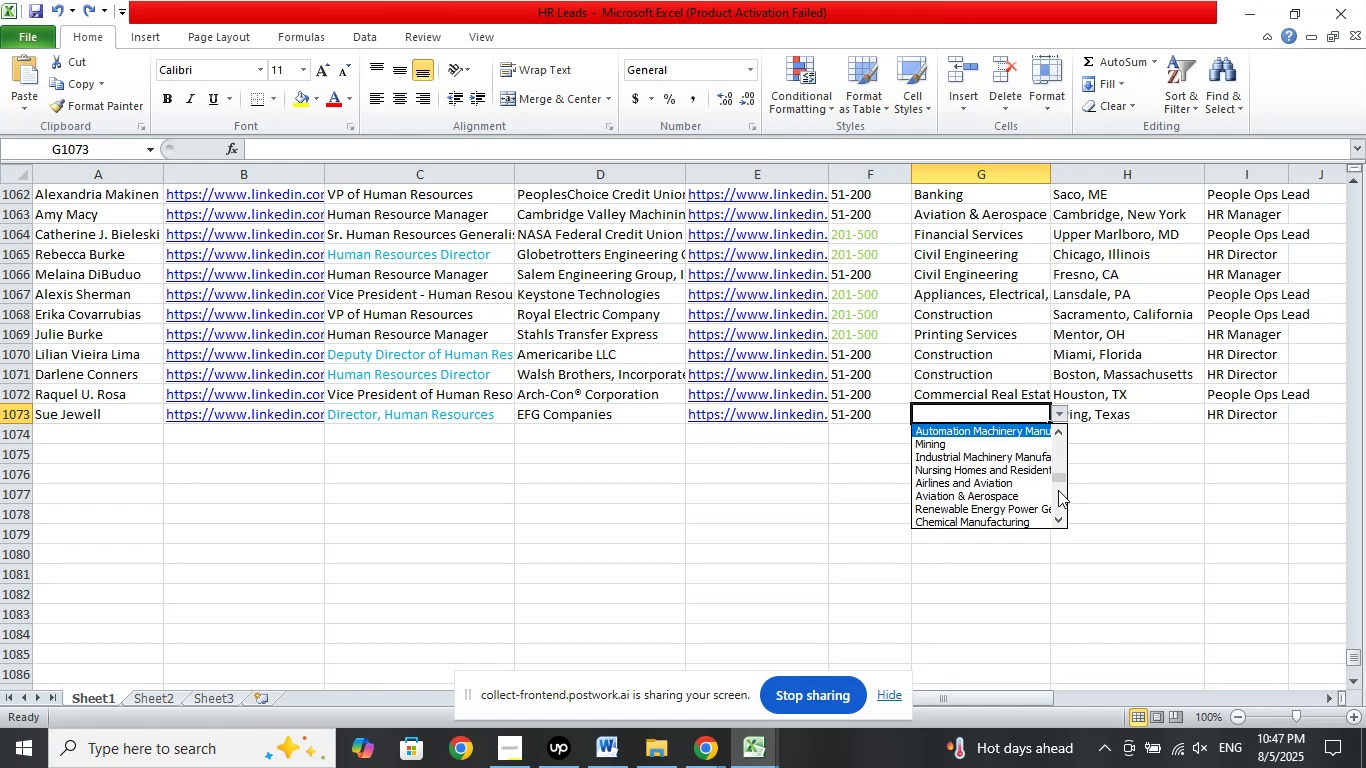 
key(ArrowUp)
 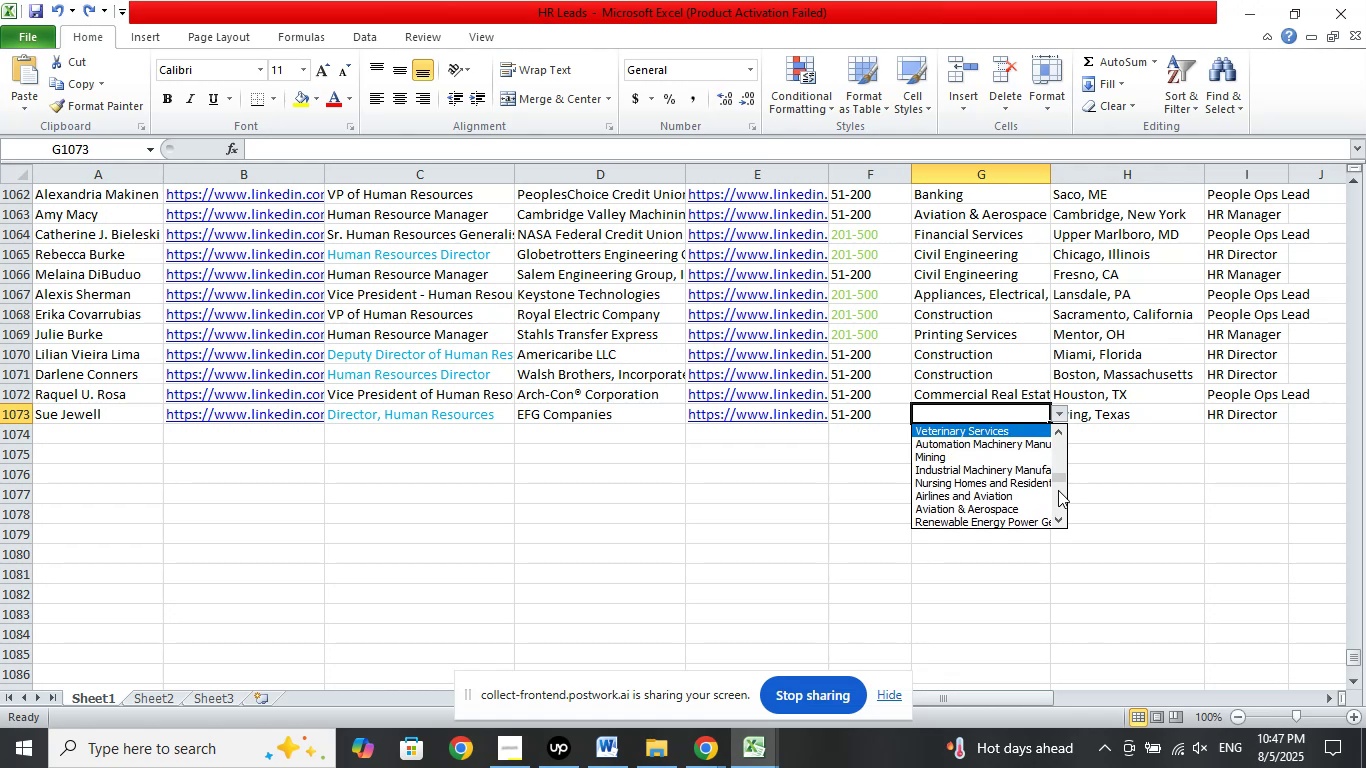 
key(ArrowUp)
 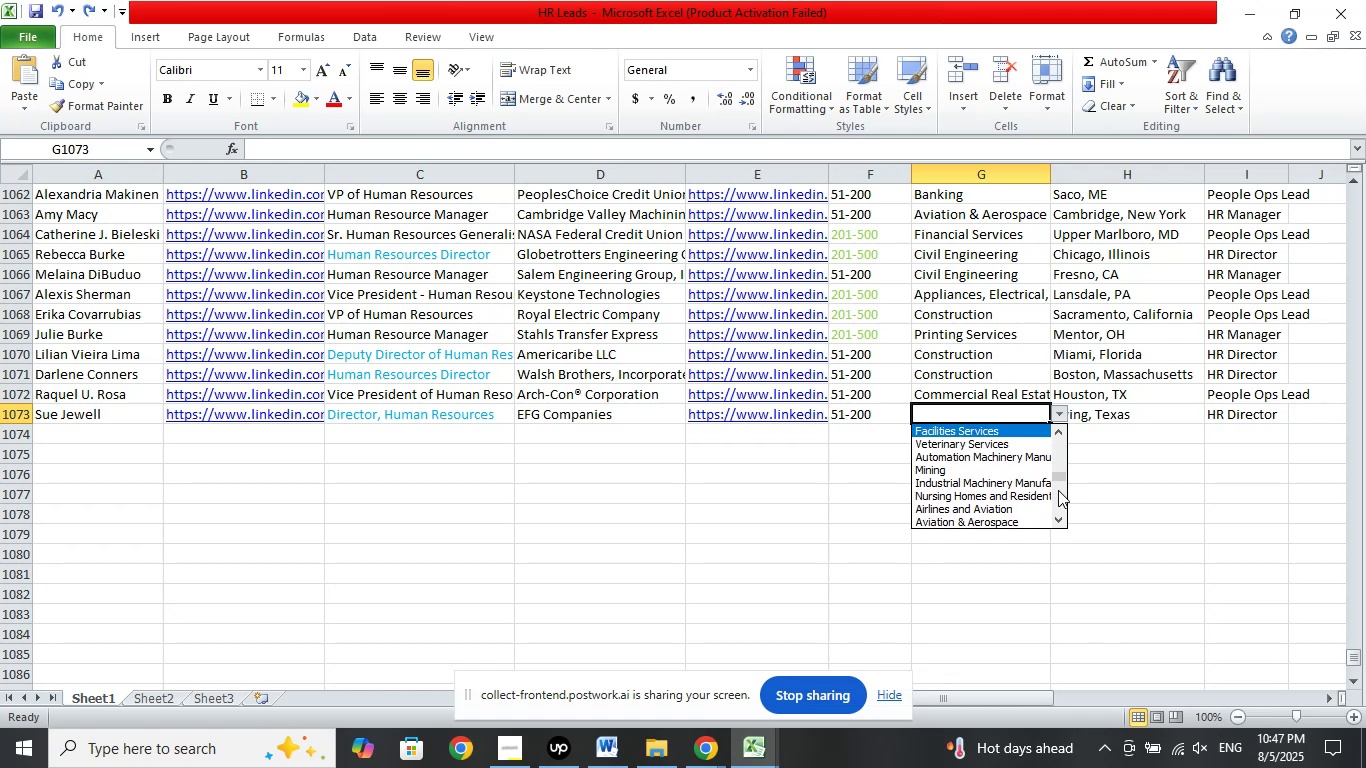 
key(ArrowUp)
 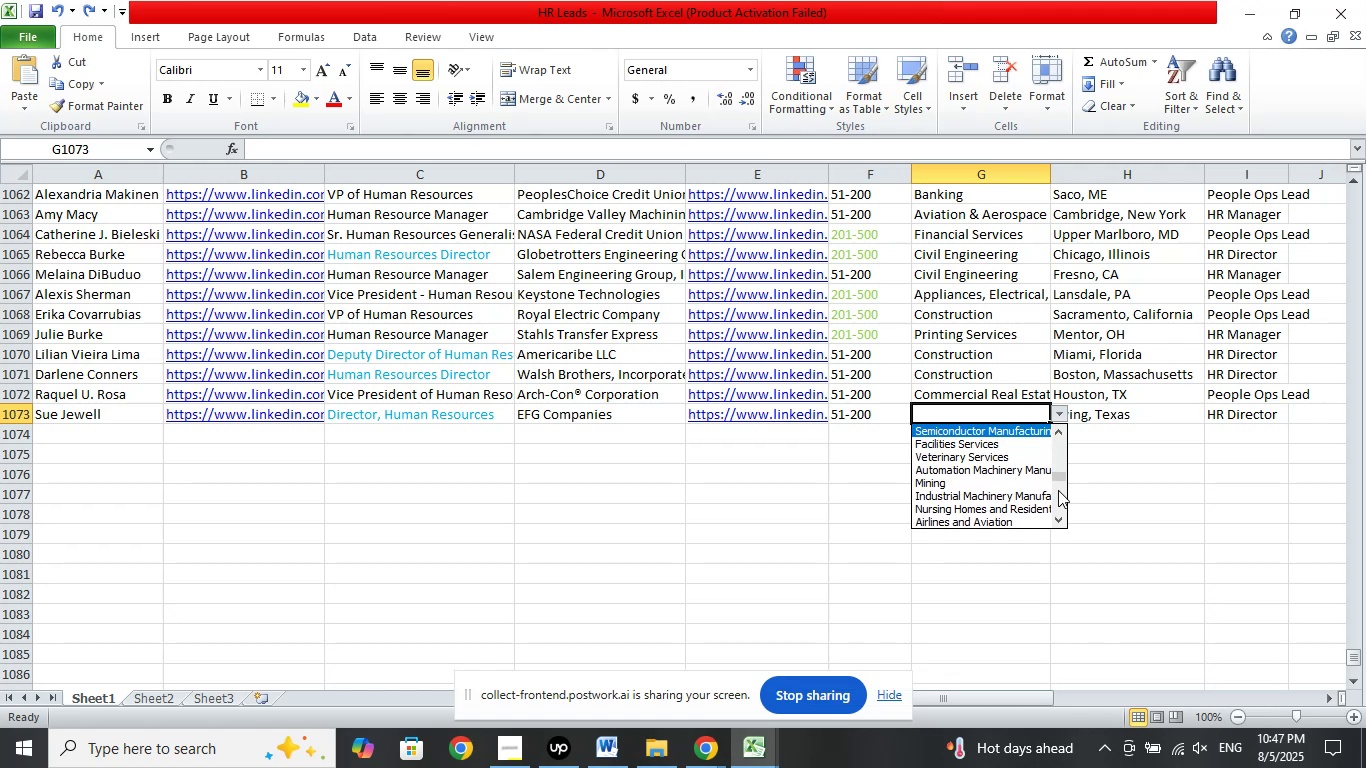 
key(ArrowUp)
 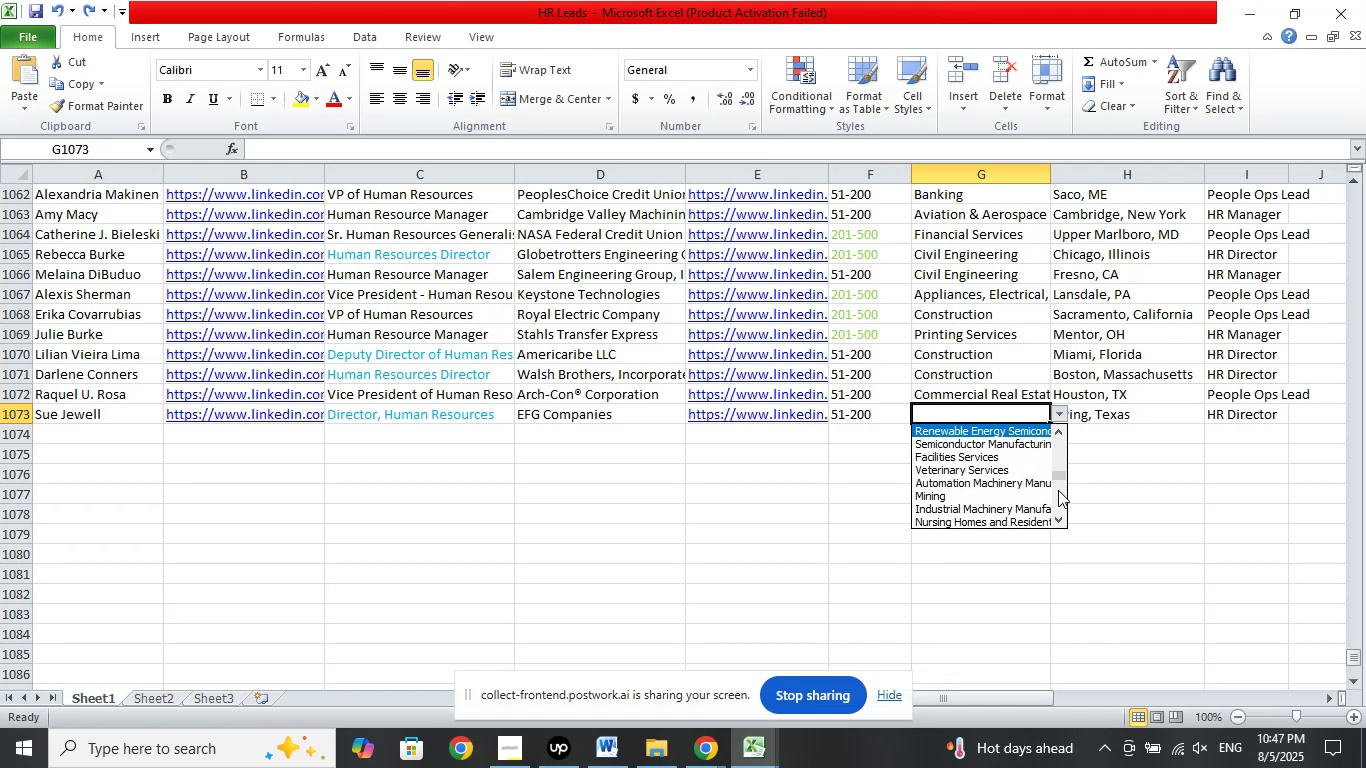 
key(ArrowUp)
 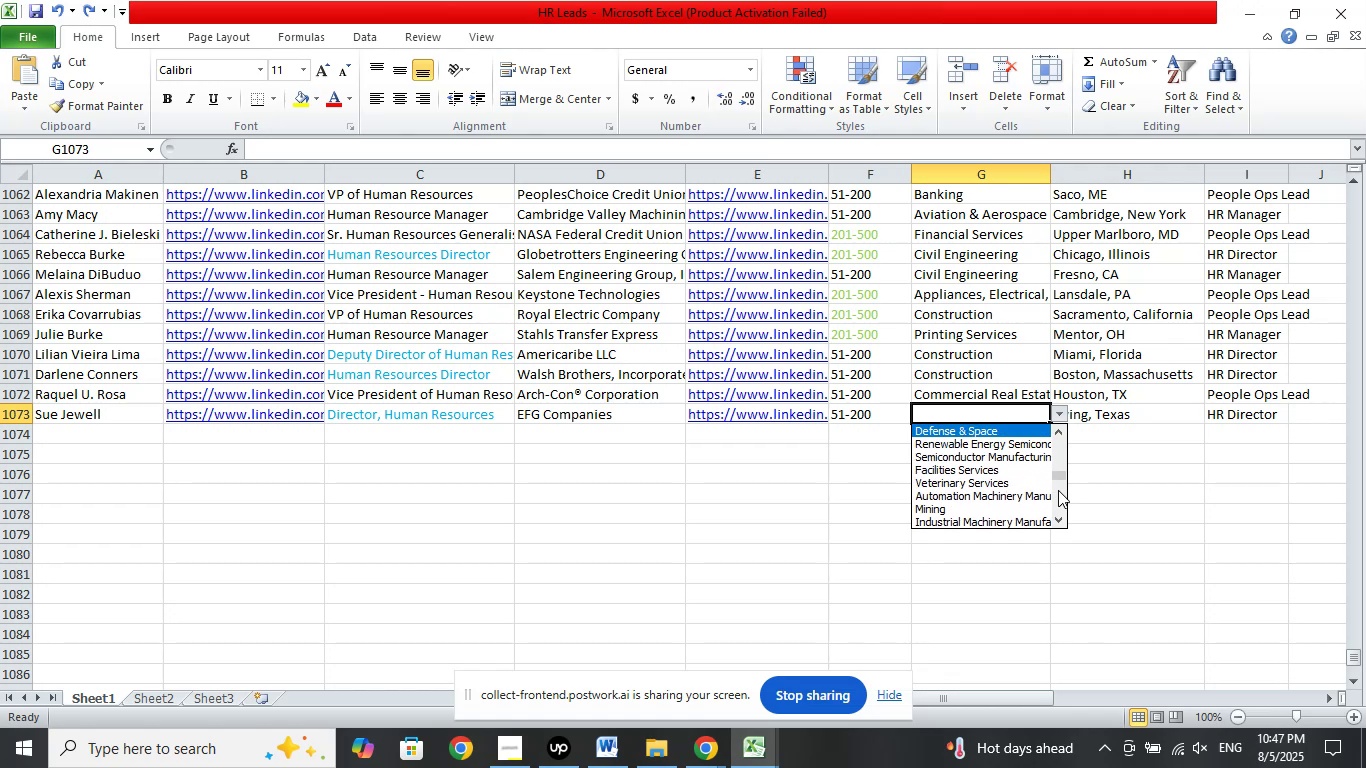 
key(ArrowUp)
 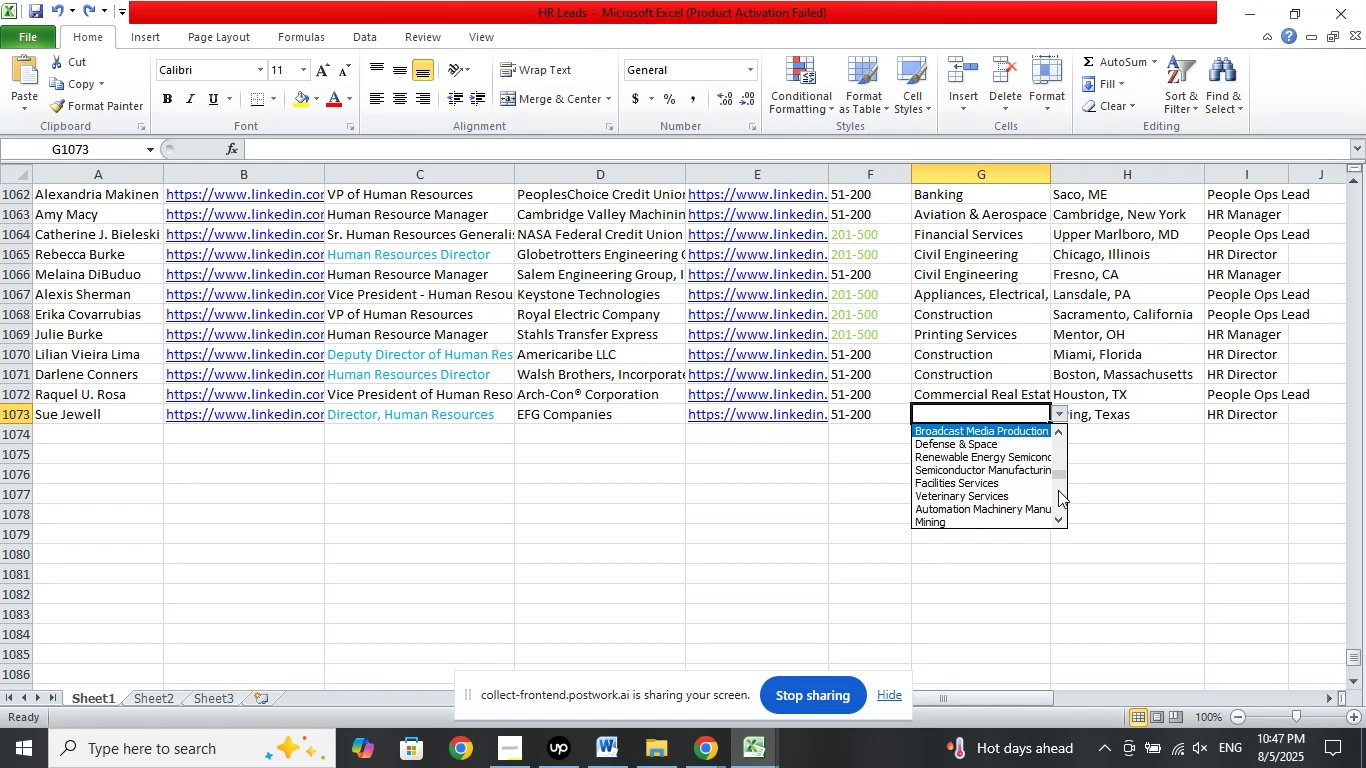 
key(ArrowUp)
 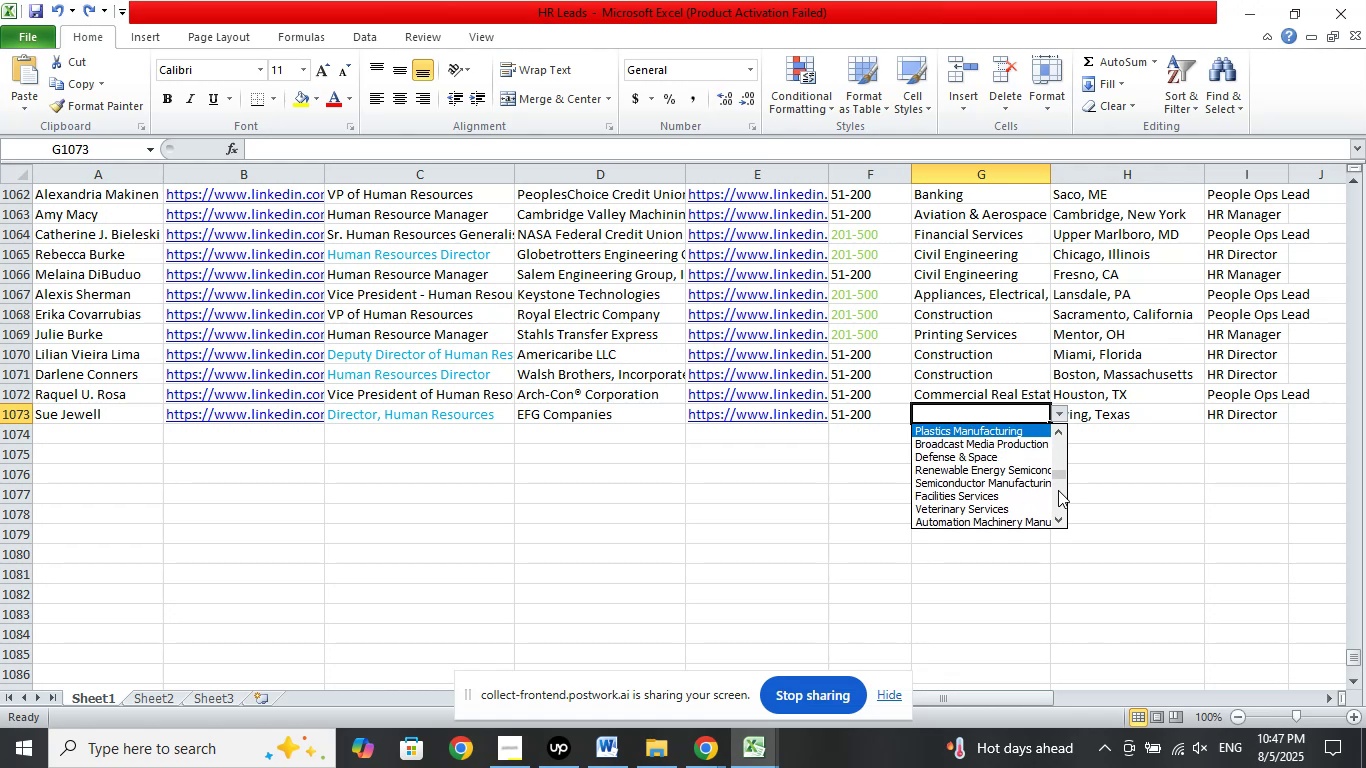 
key(ArrowUp)
 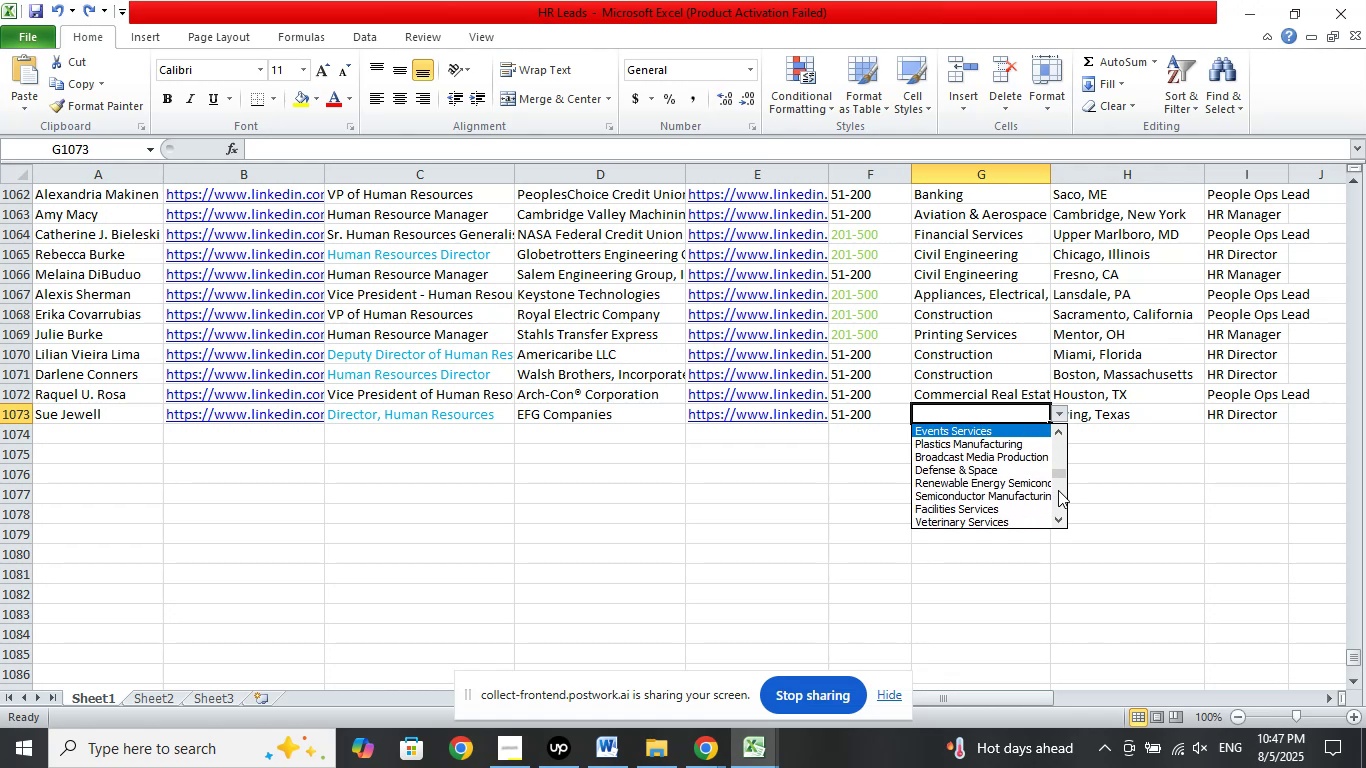 
key(ArrowUp)
 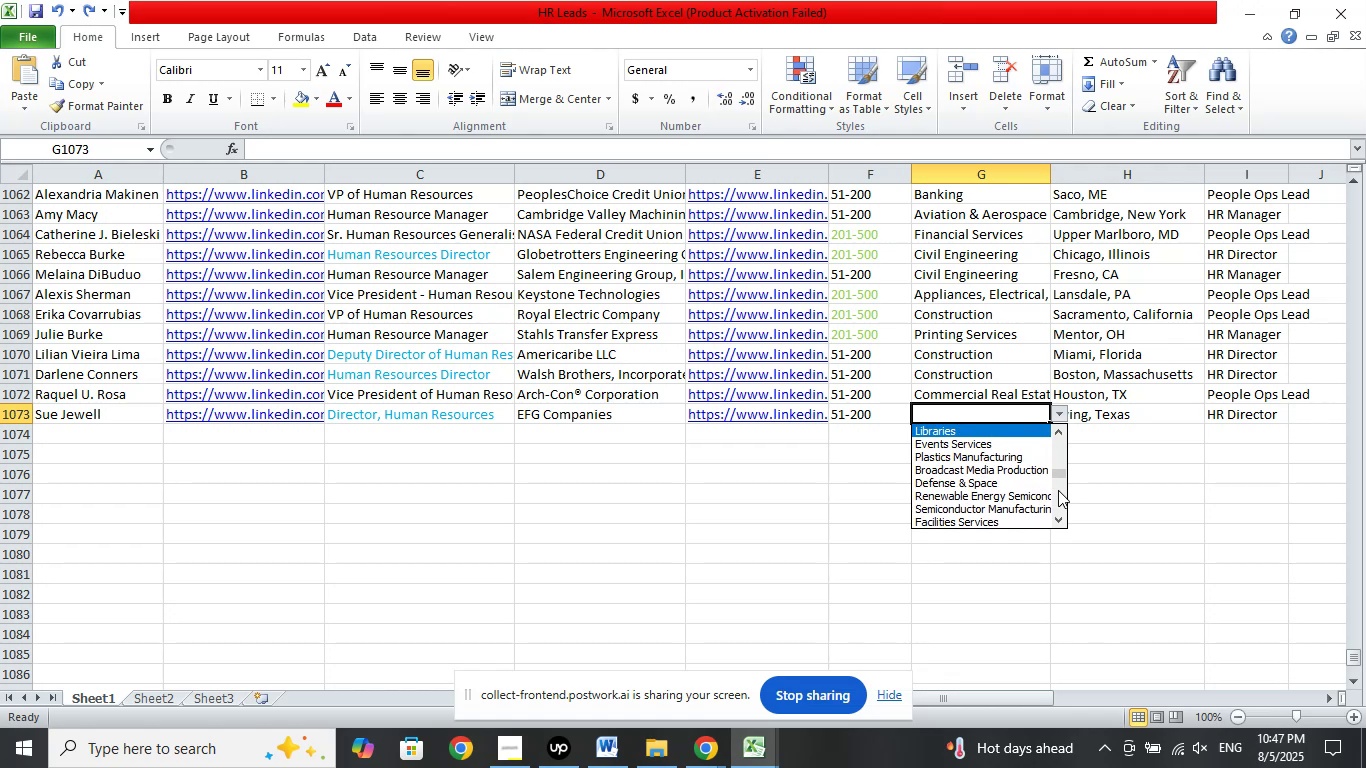 
key(ArrowUp)
 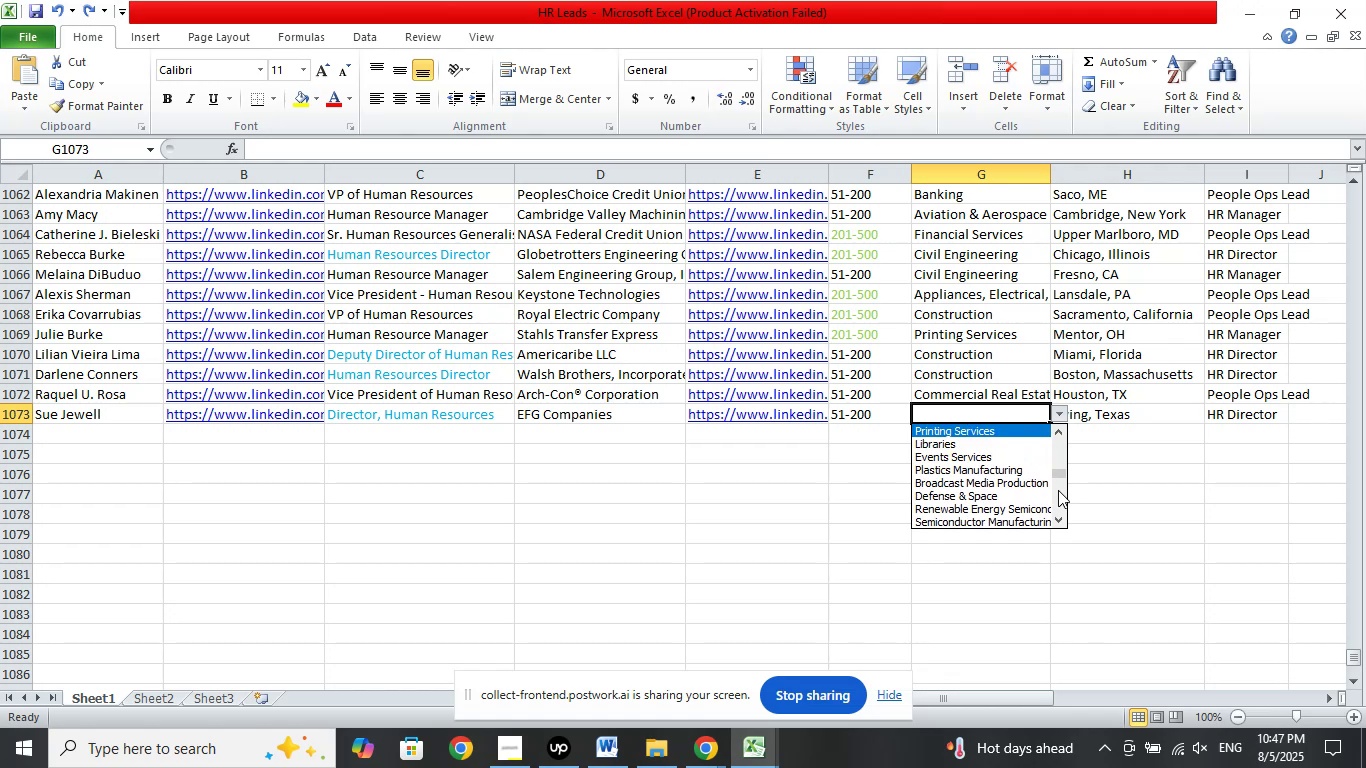 
key(ArrowUp)
 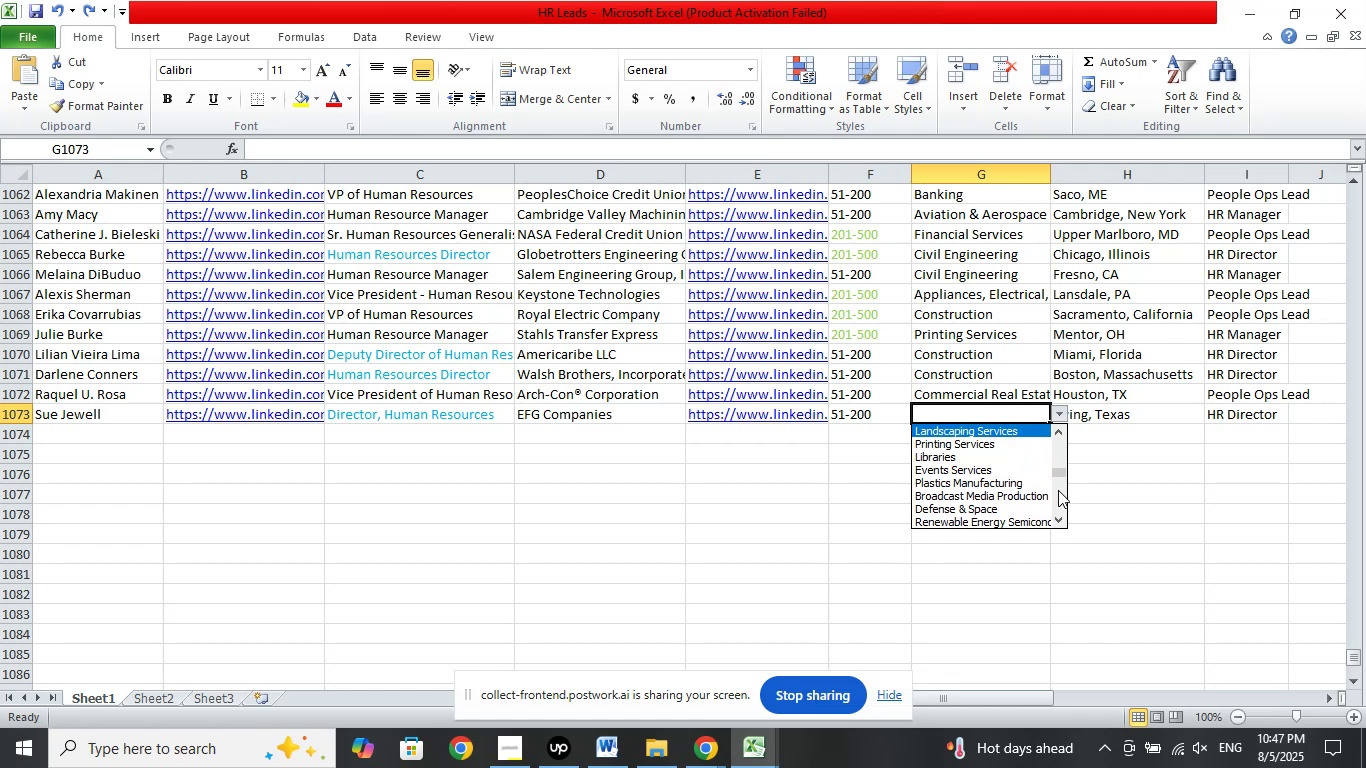 
key(ArrowUp)
 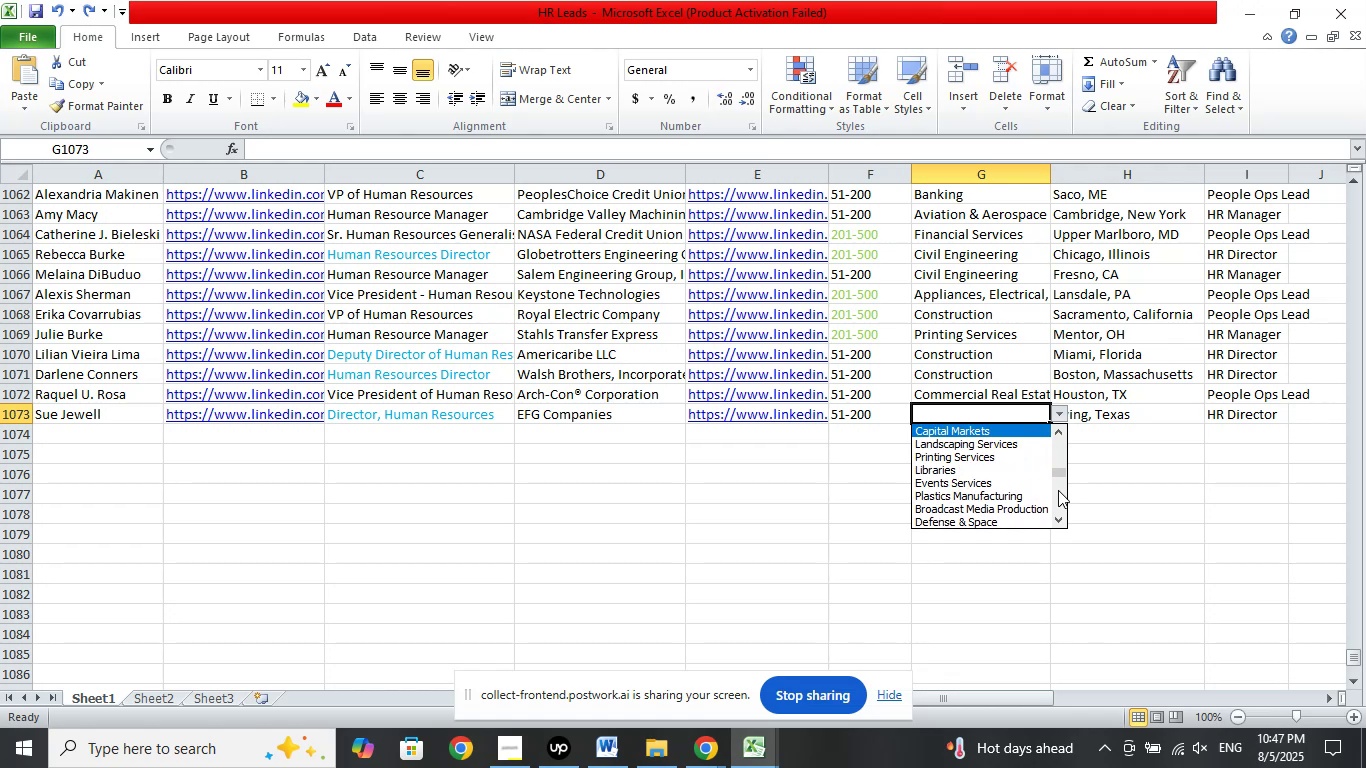 
key(ArrowUp)
 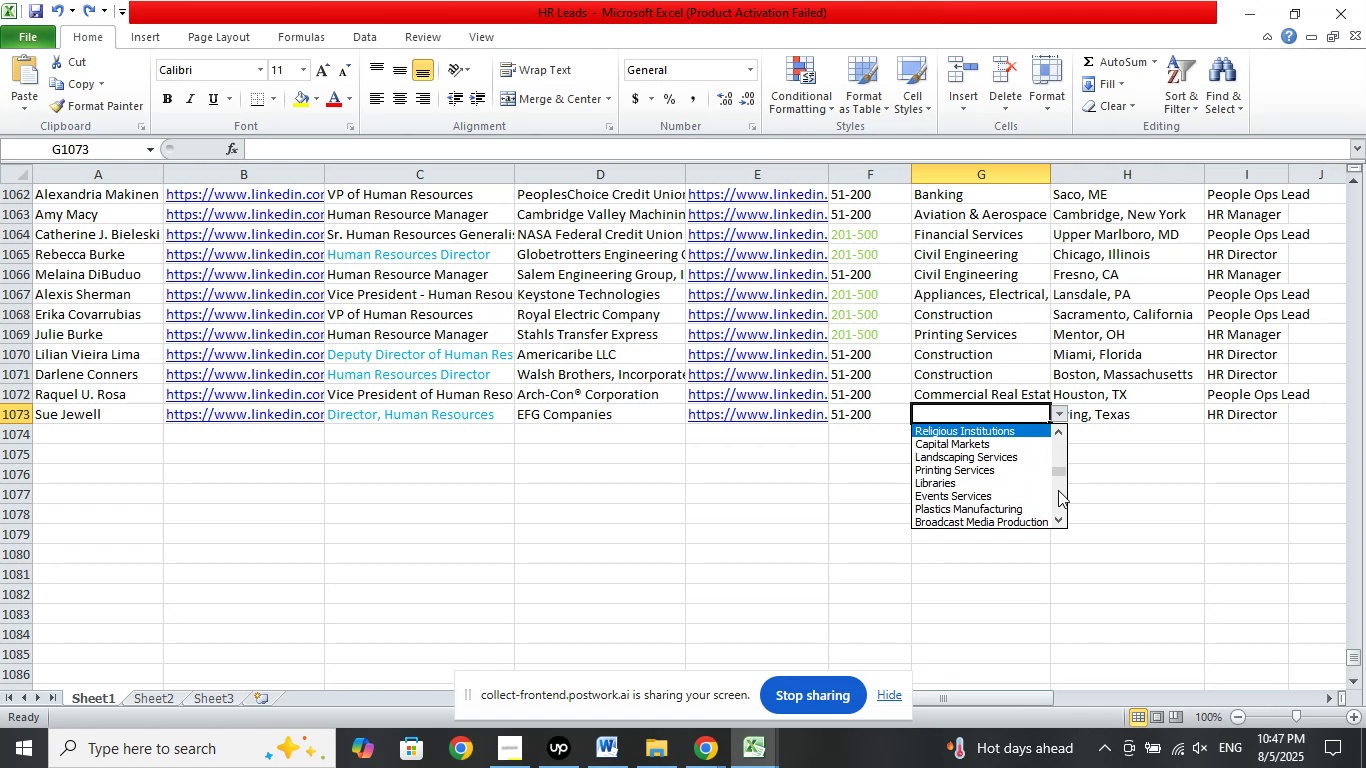 
key(ArrowUp)
 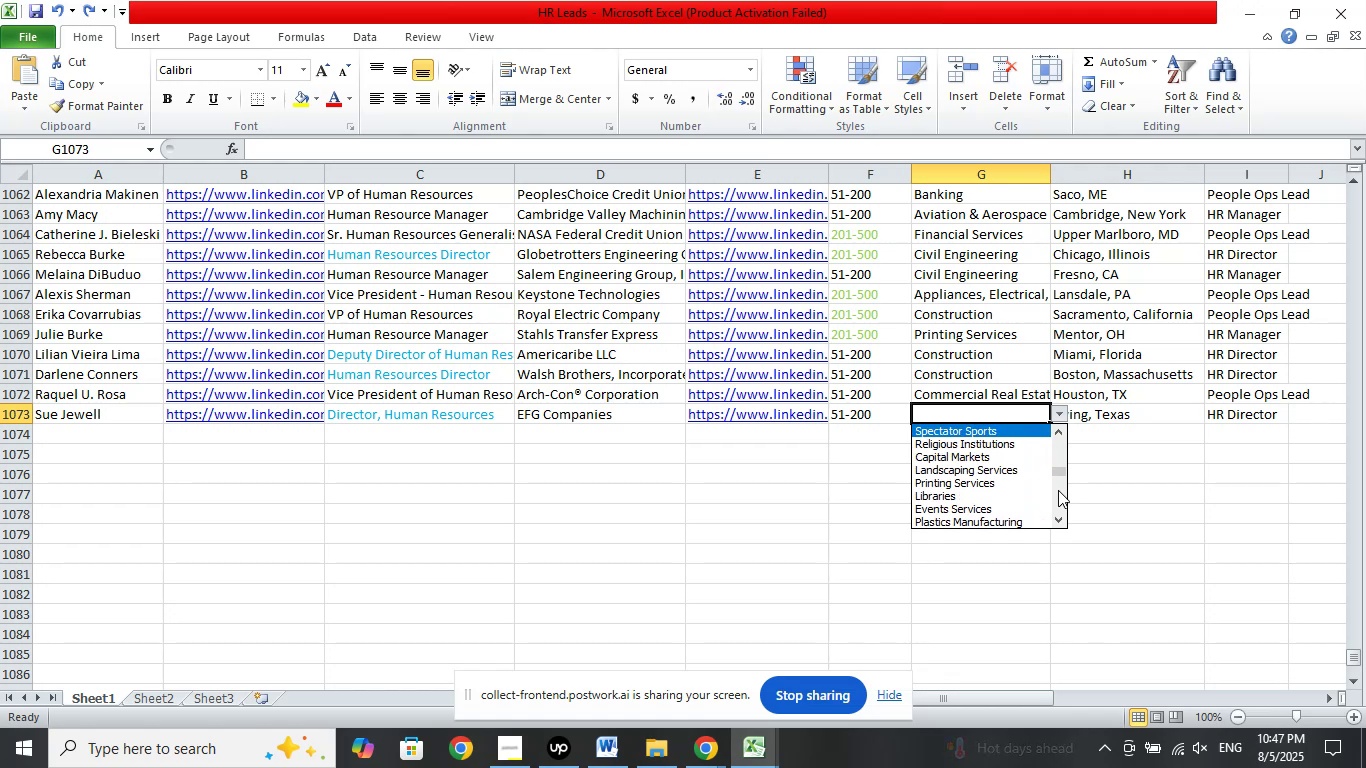 
key(ArrowUp)
 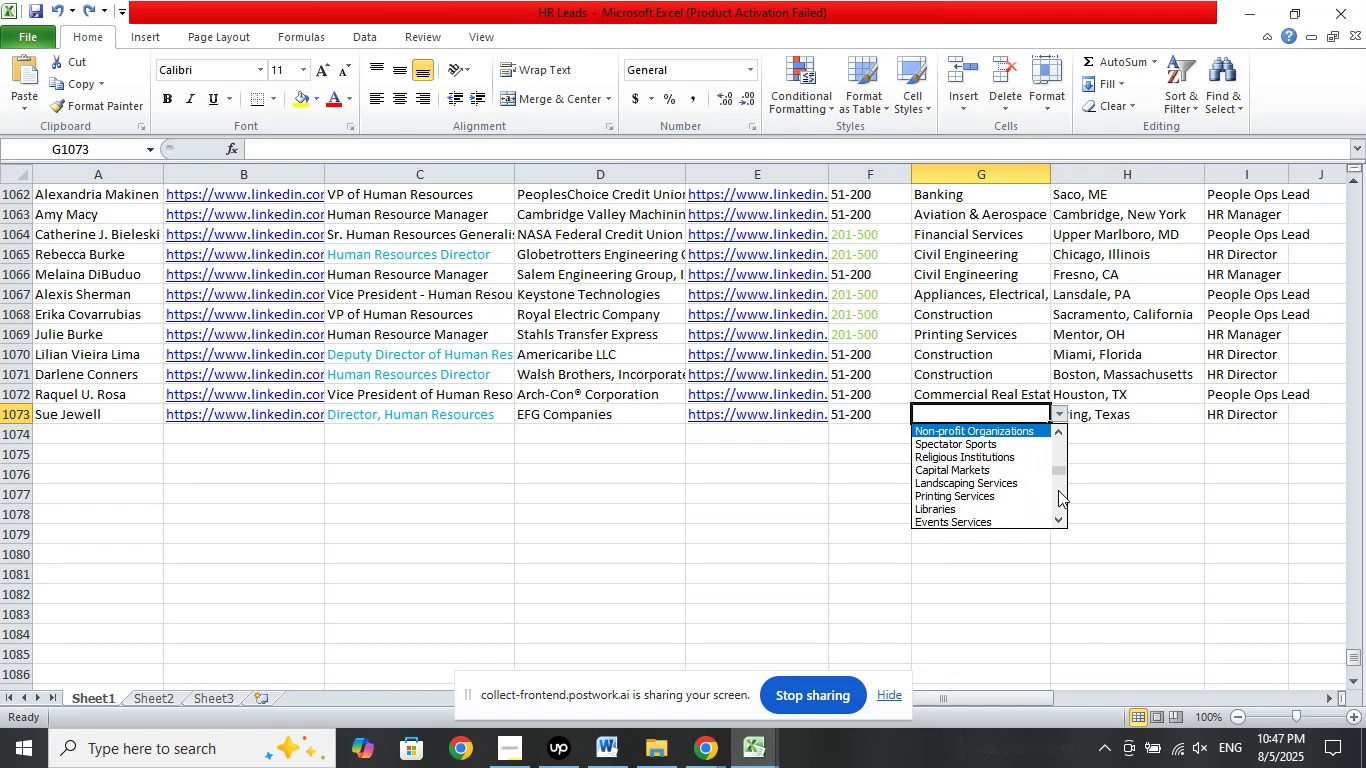 
key(ArrowUp)
 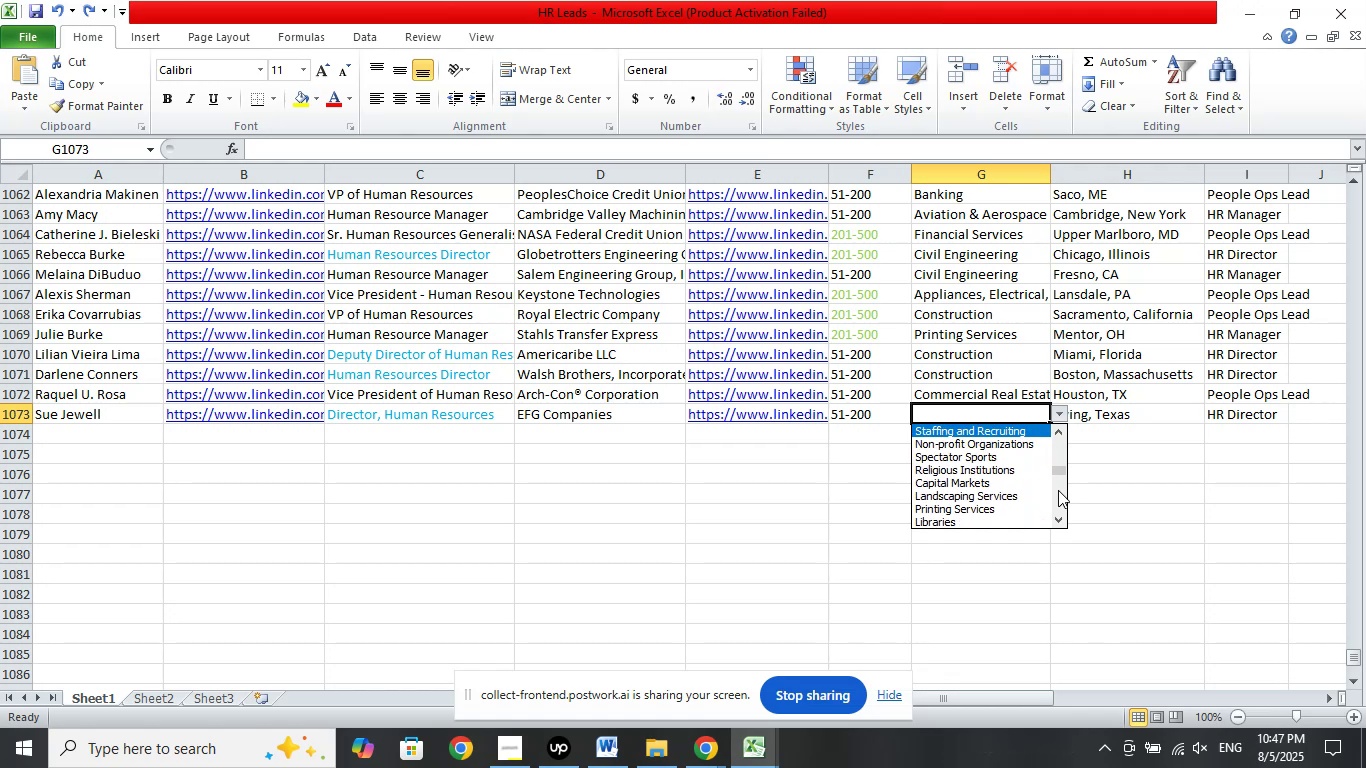 
key(ArrowUp)
 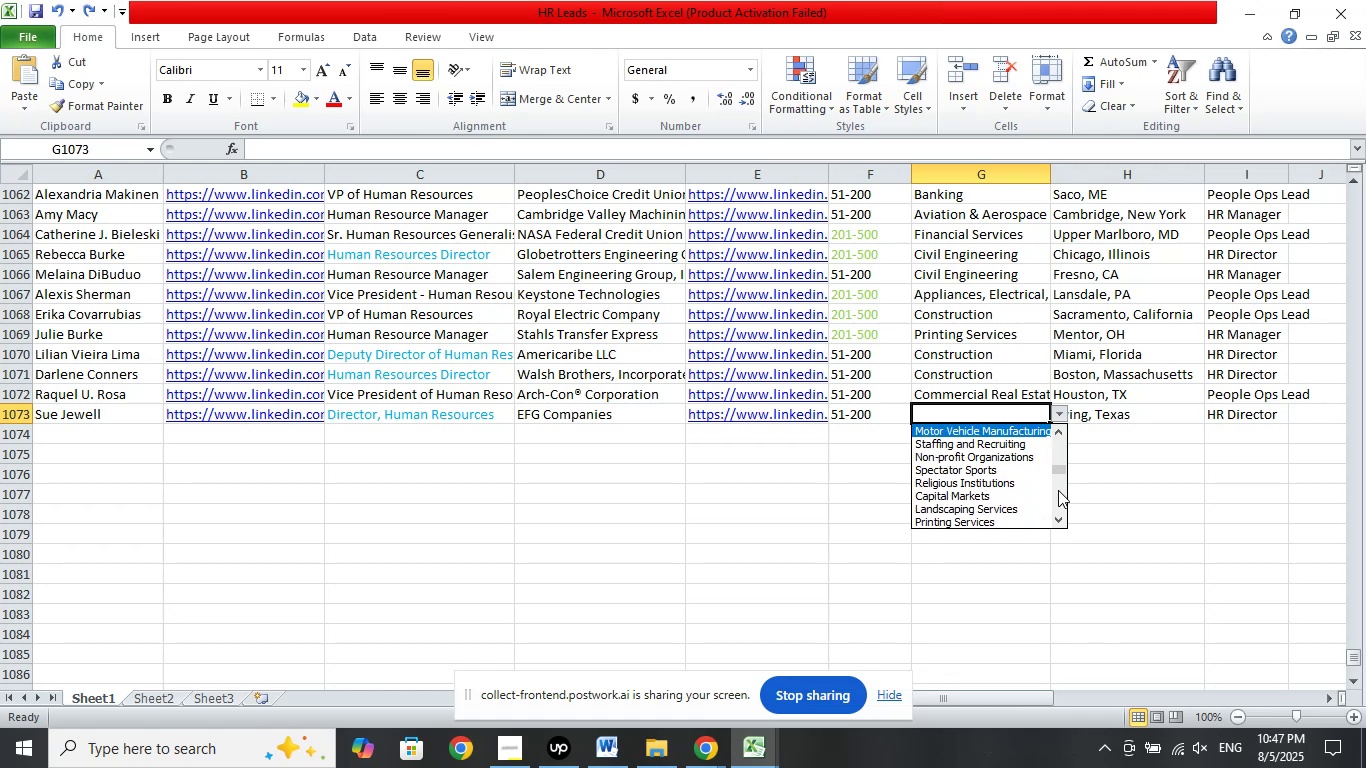 
key(ArrowUp)
 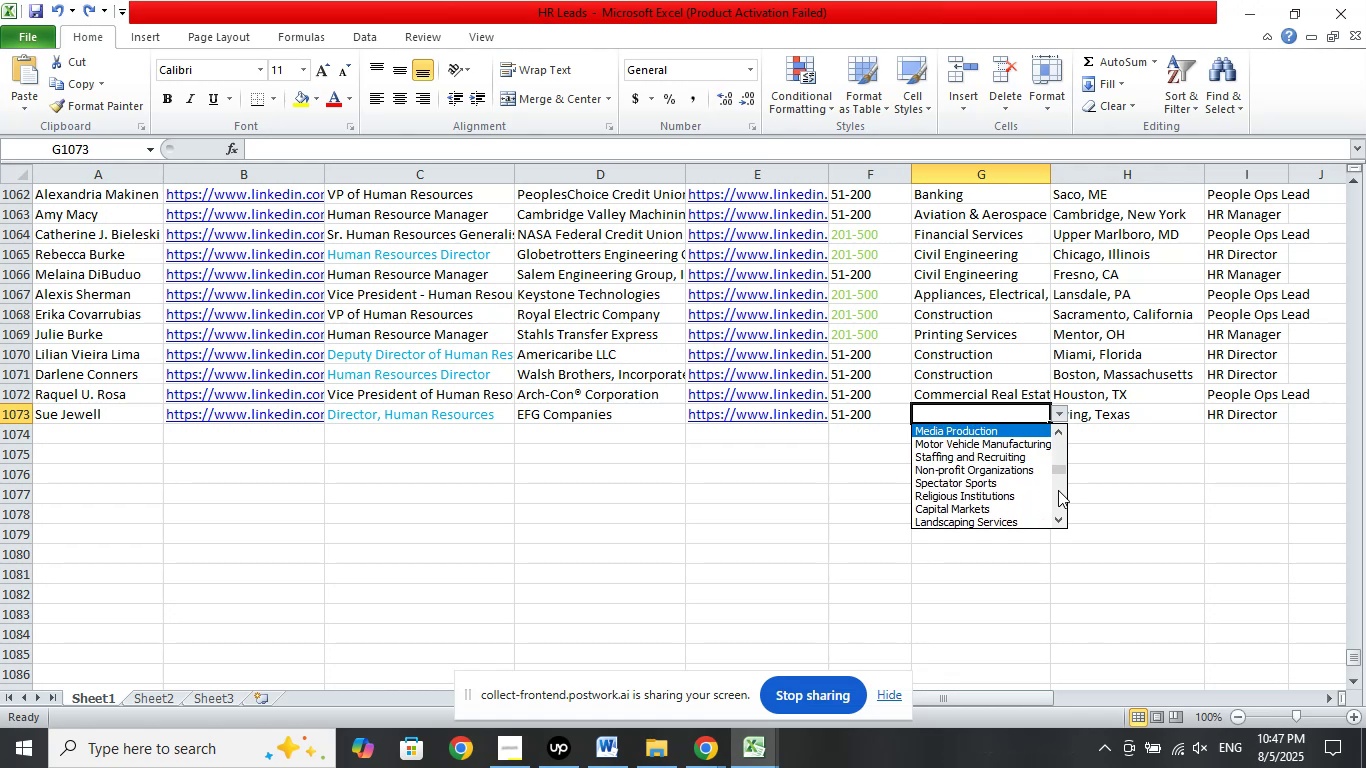 
key(ArrowUp)
 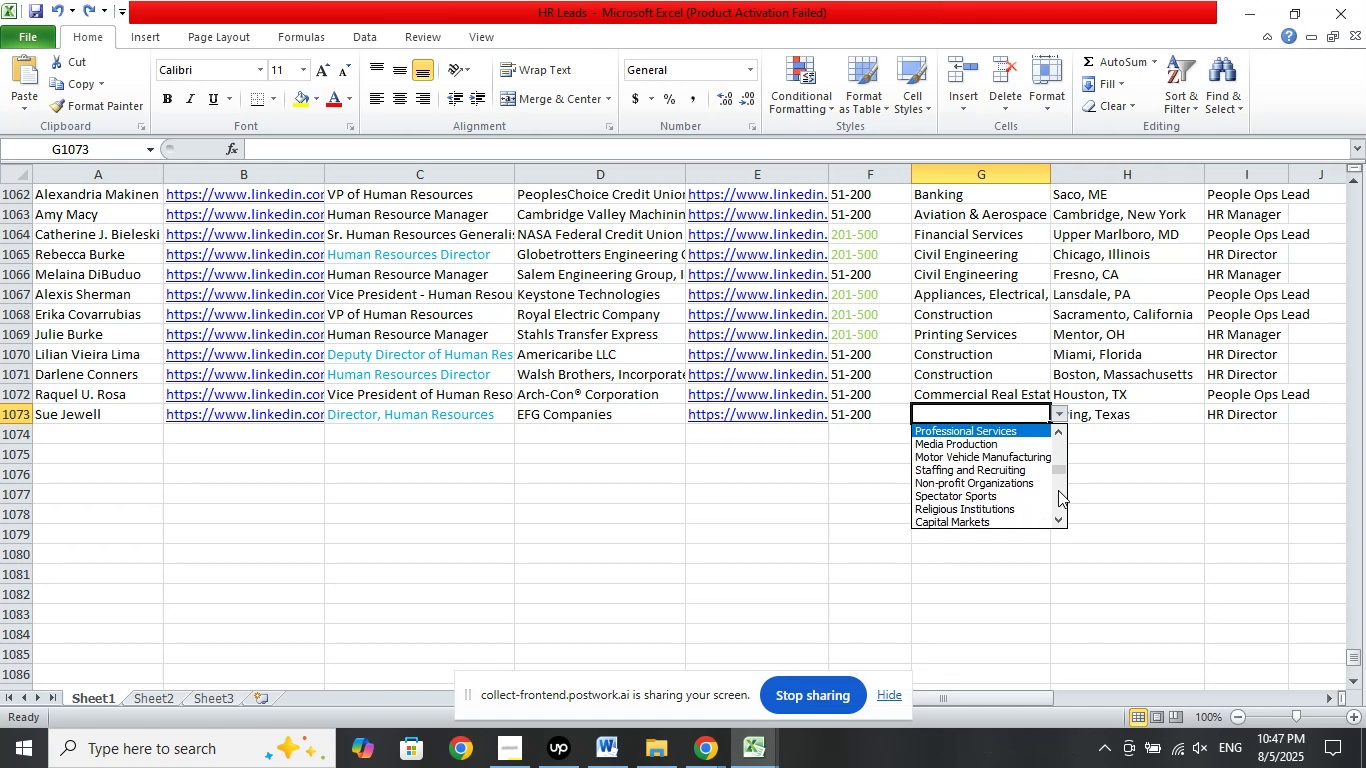 
key(ArrowUp)
 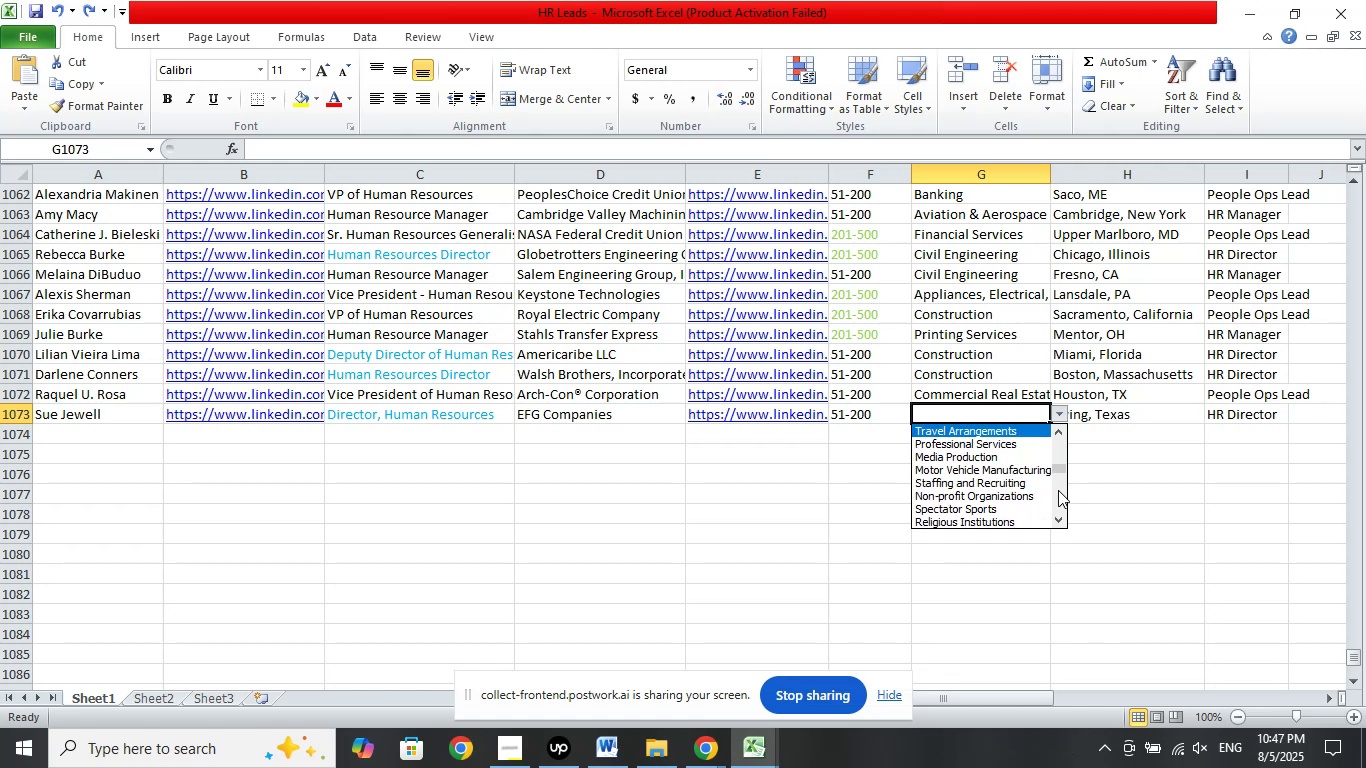 
key(ArrowUp)
 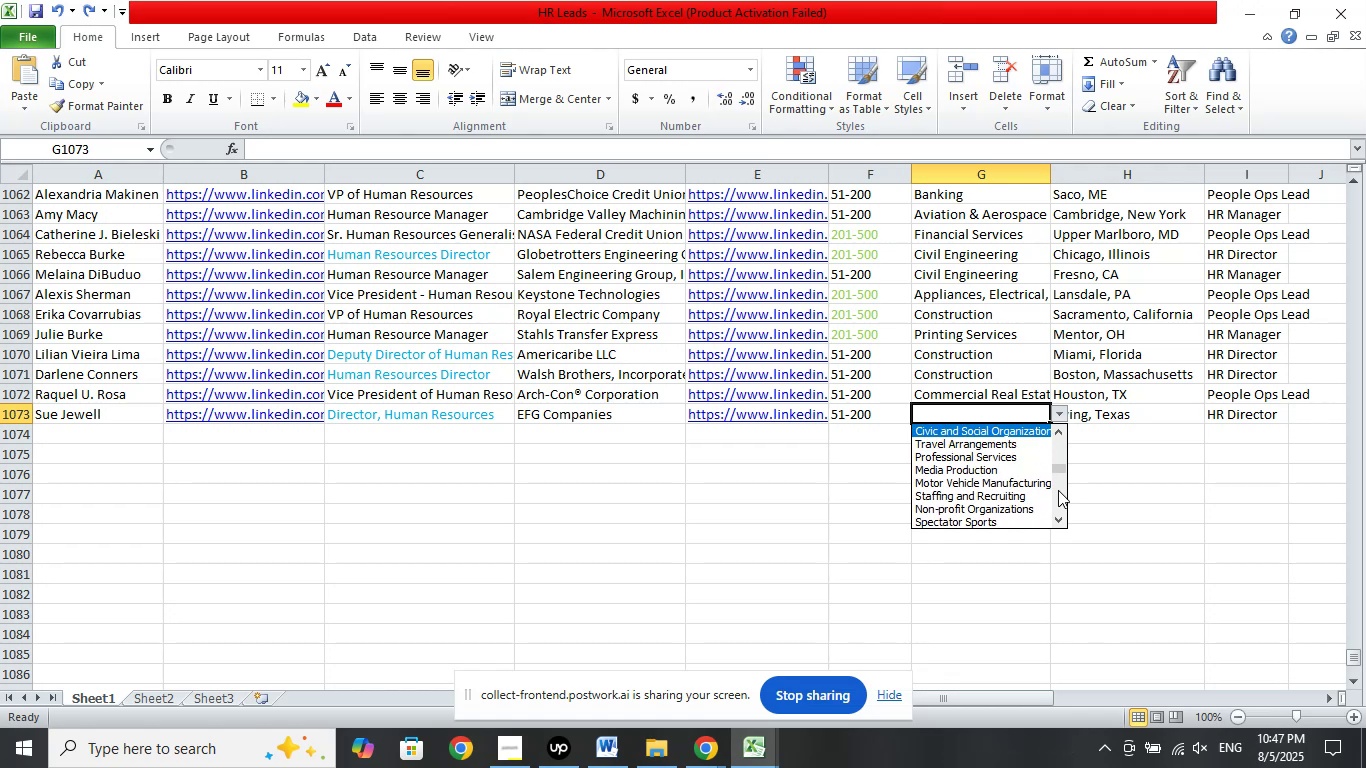 
key(ArrowUp)
 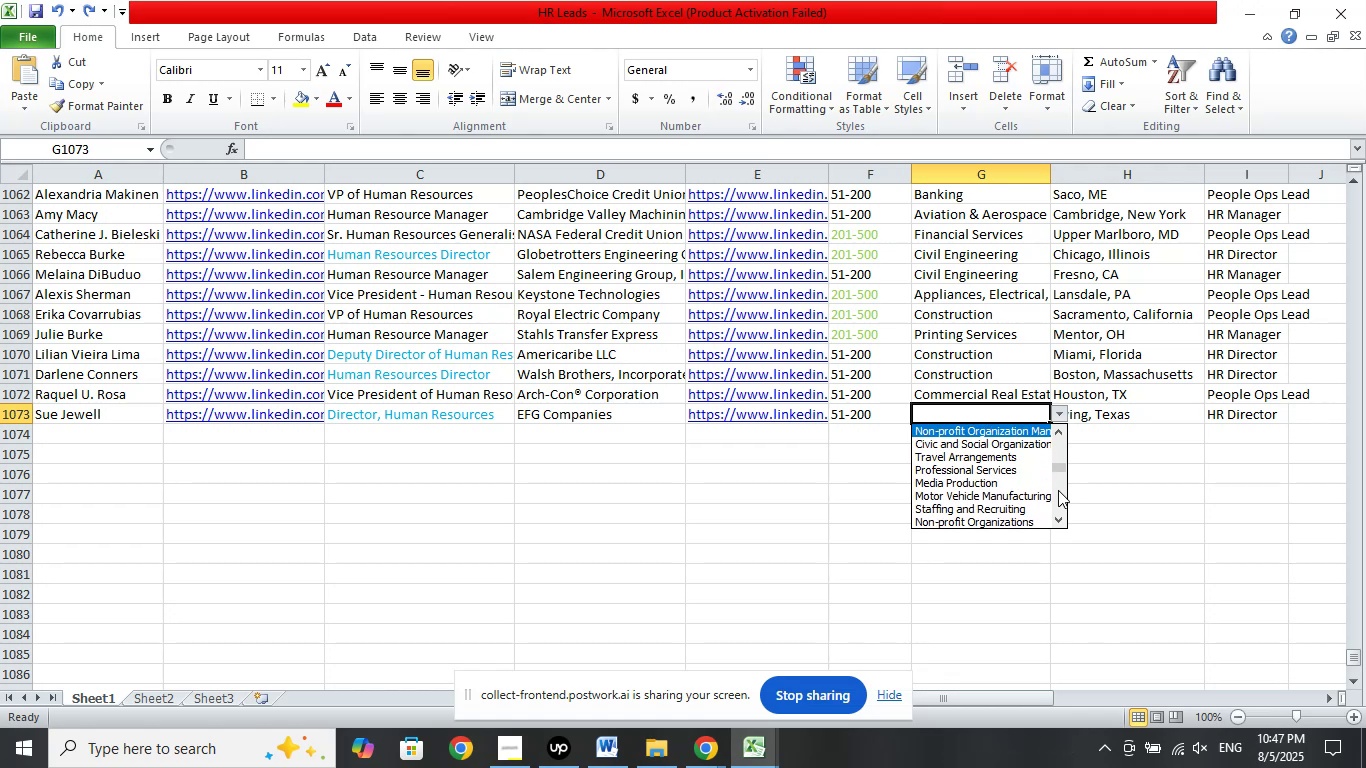 
key(ArrowUp)
 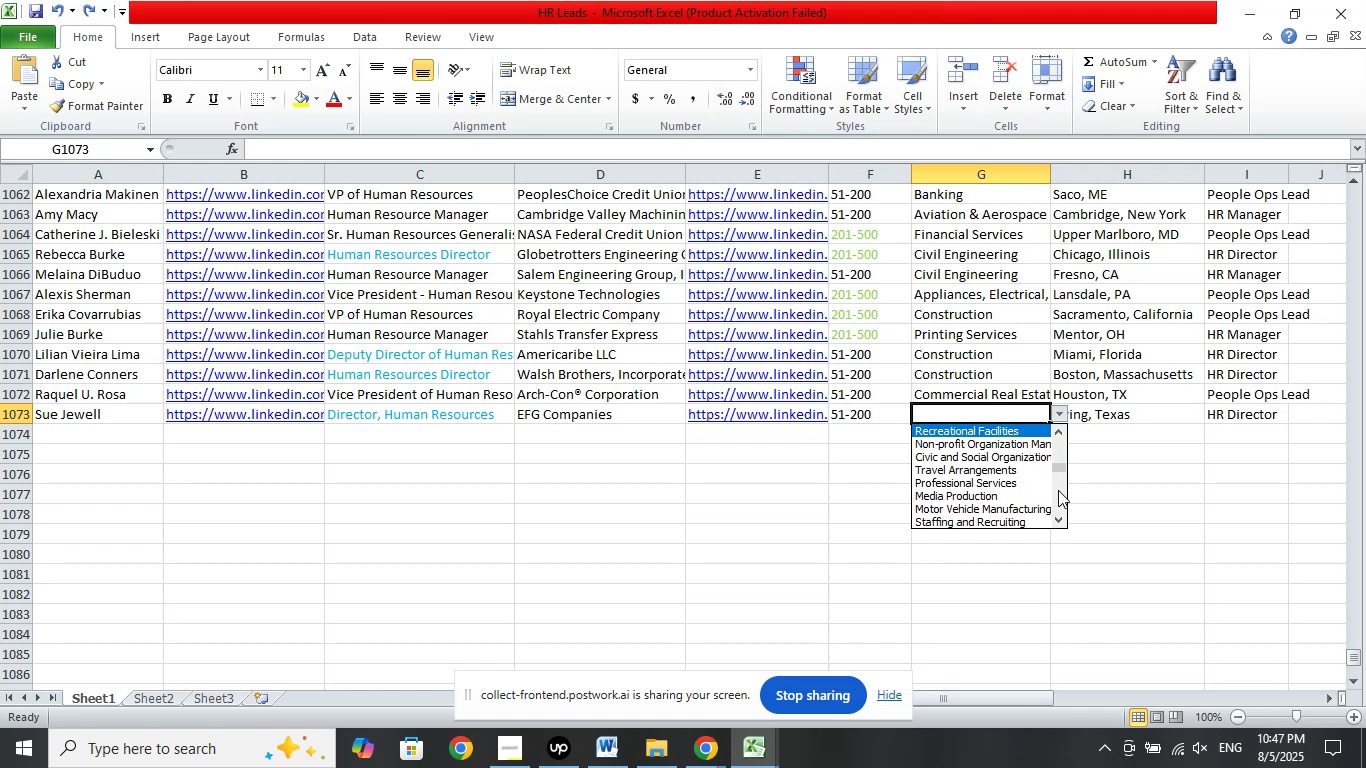 
key(ArrowUp)
 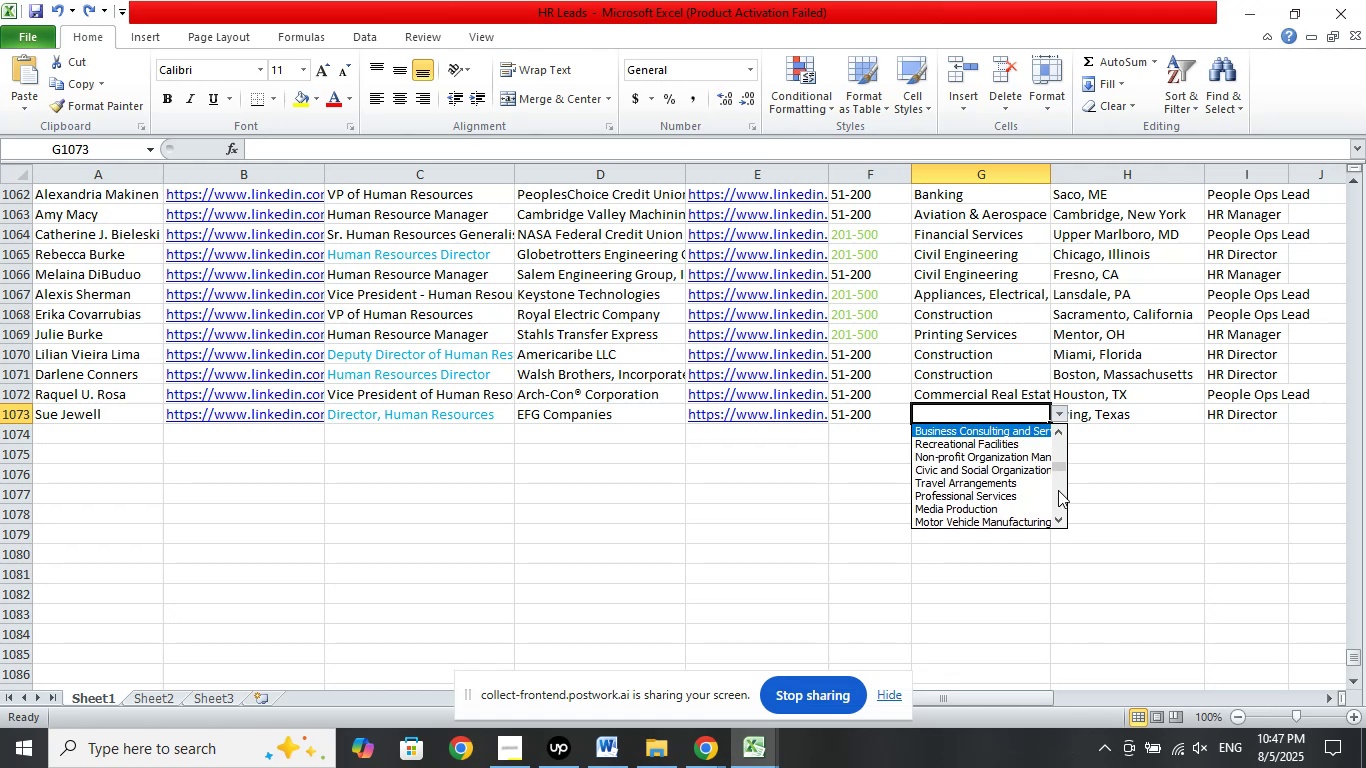 
key(ArrowUp)
 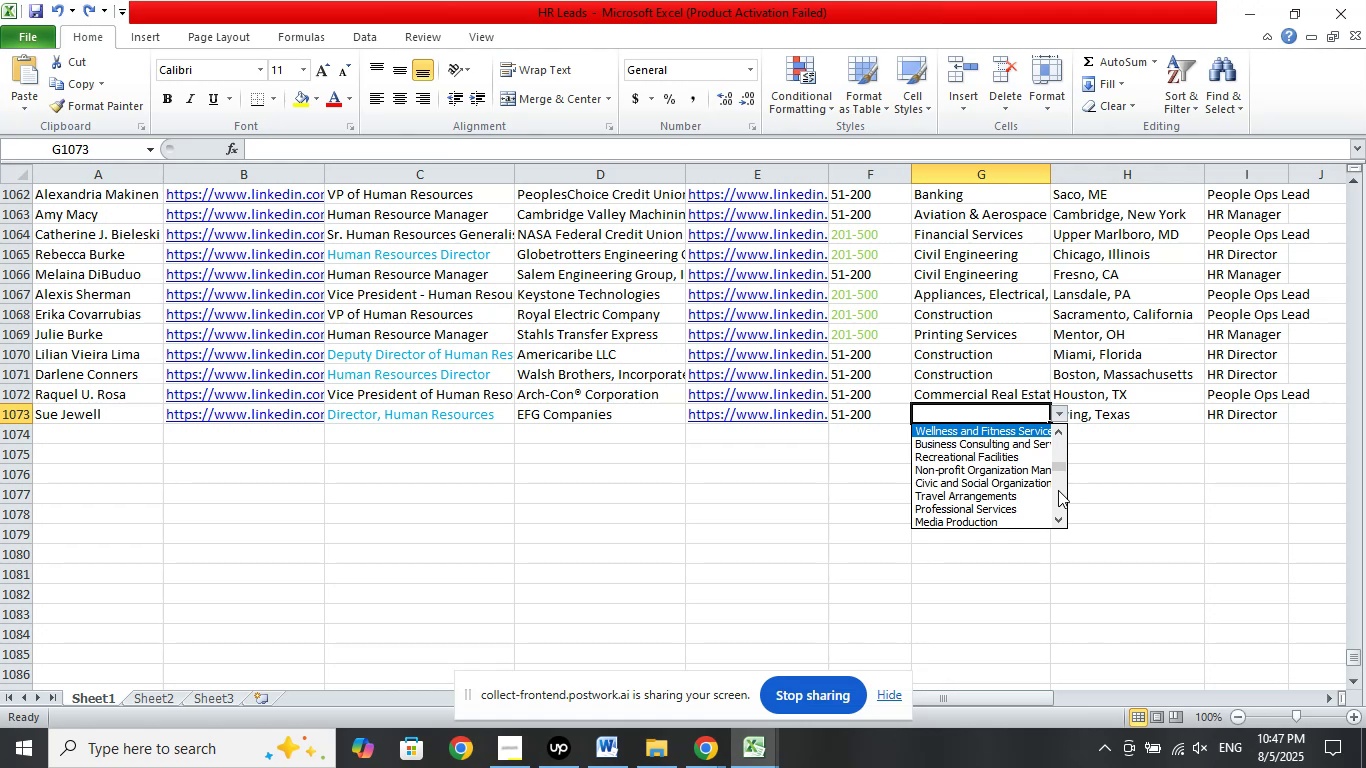 
key(ArrowDown)
 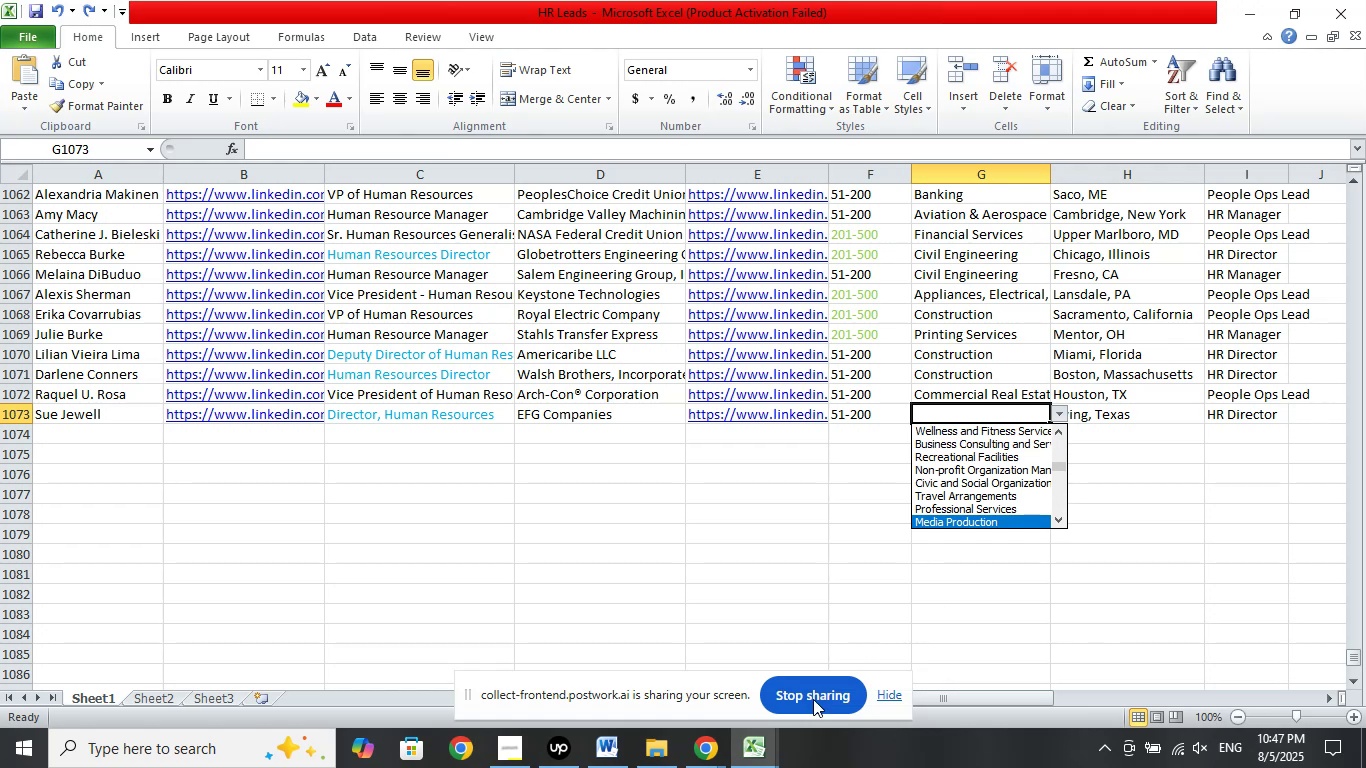 
left_click([701, 749])
 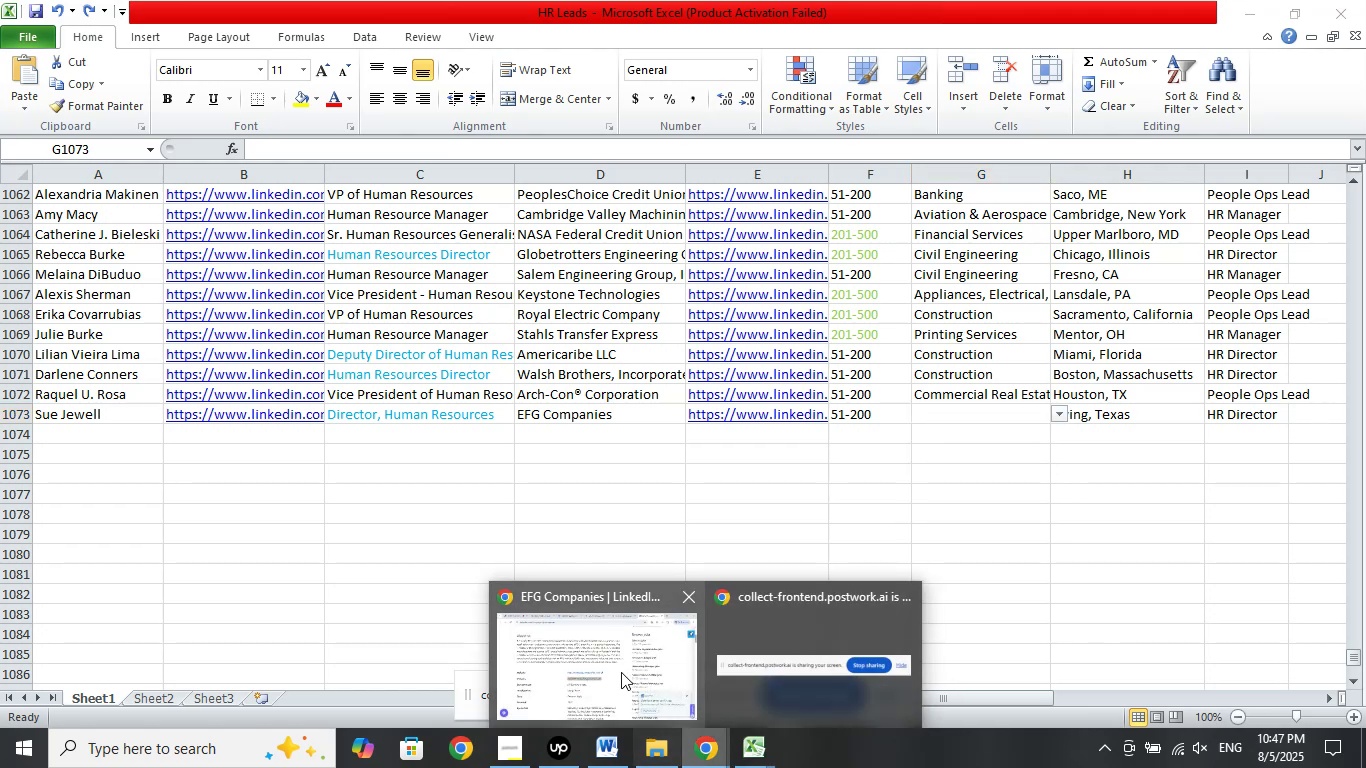 
left_click([621, 672])
 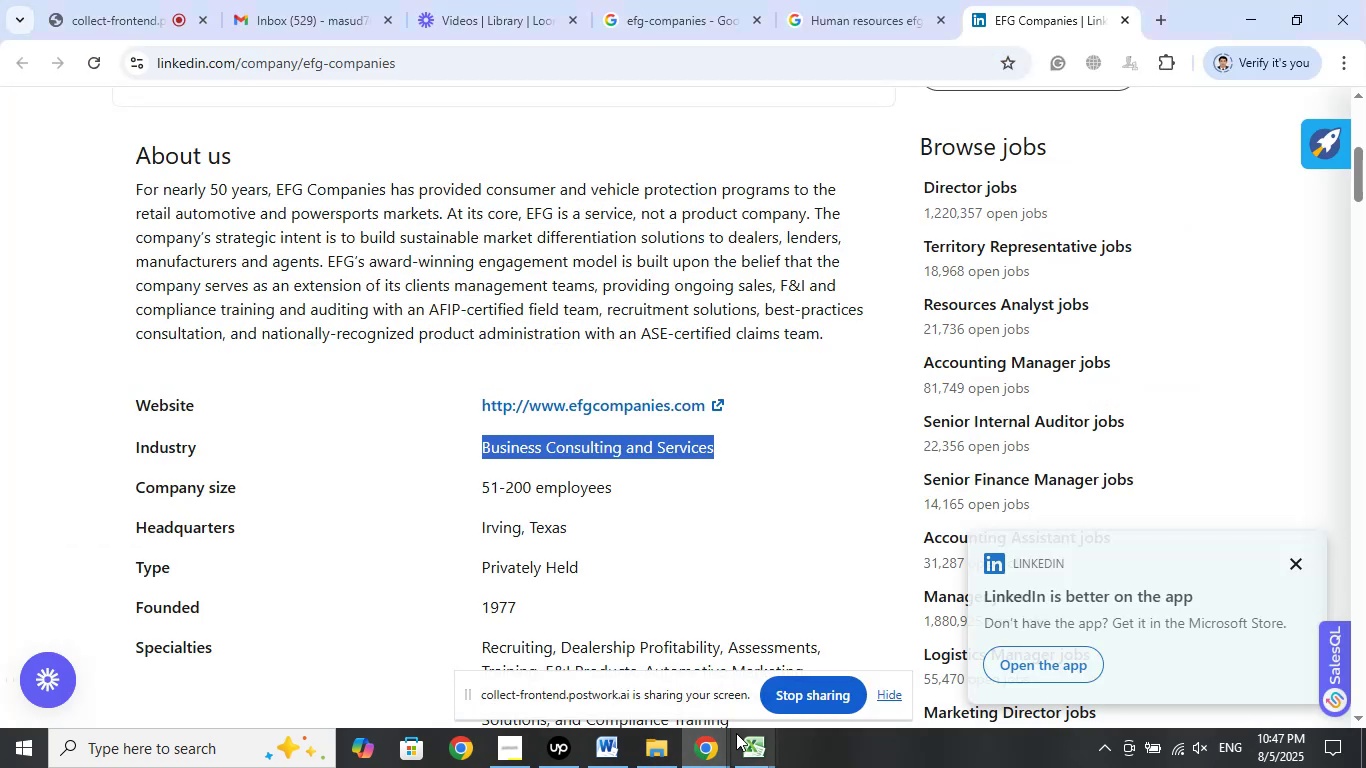 
left_click([744, 744])
 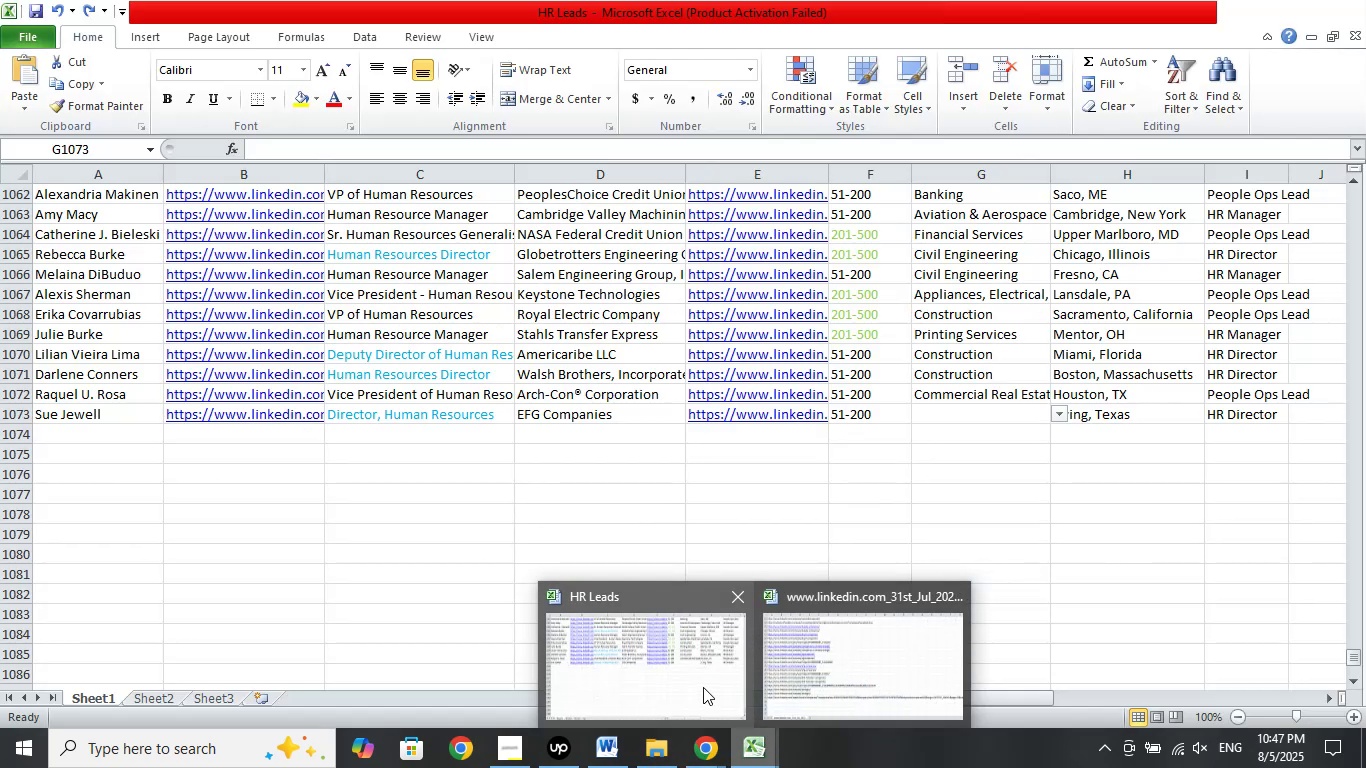 
left_click([706, 683])
 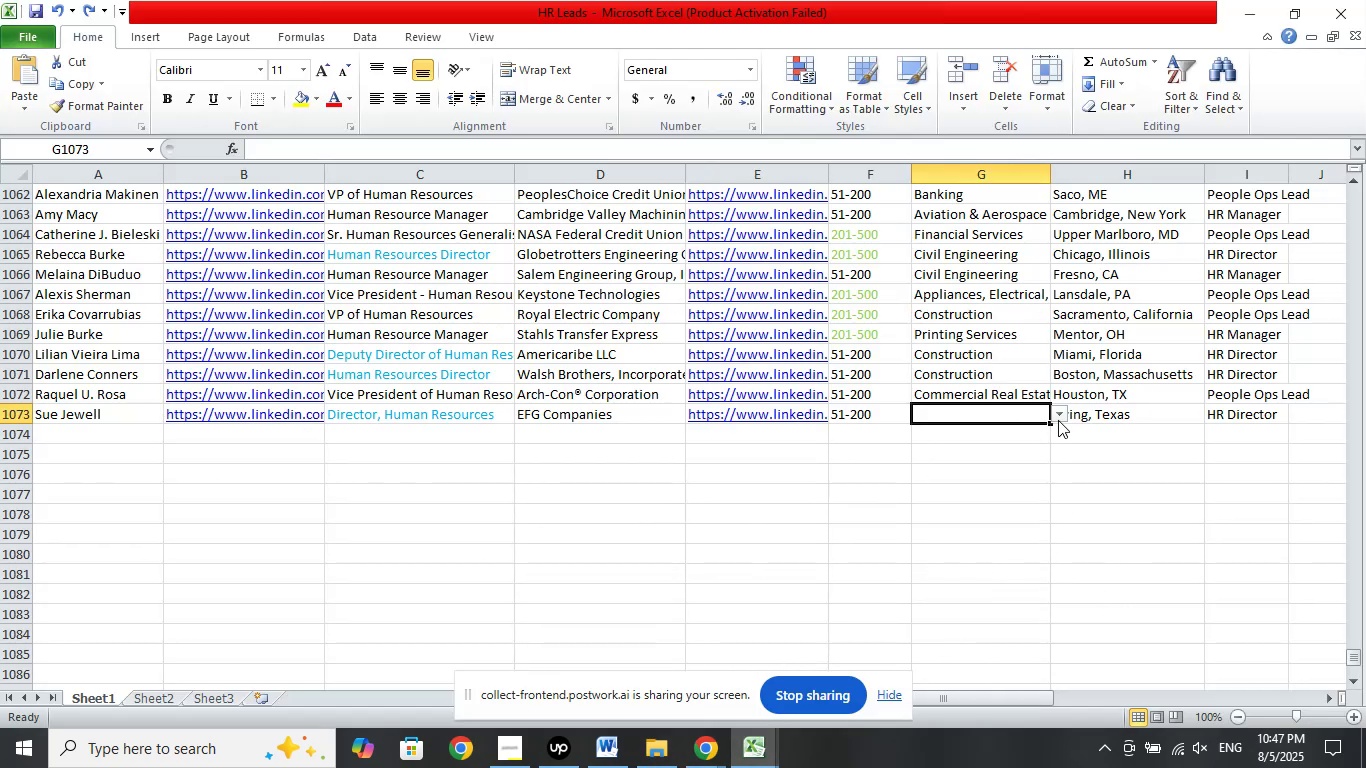 
left_click([1058, 418])
 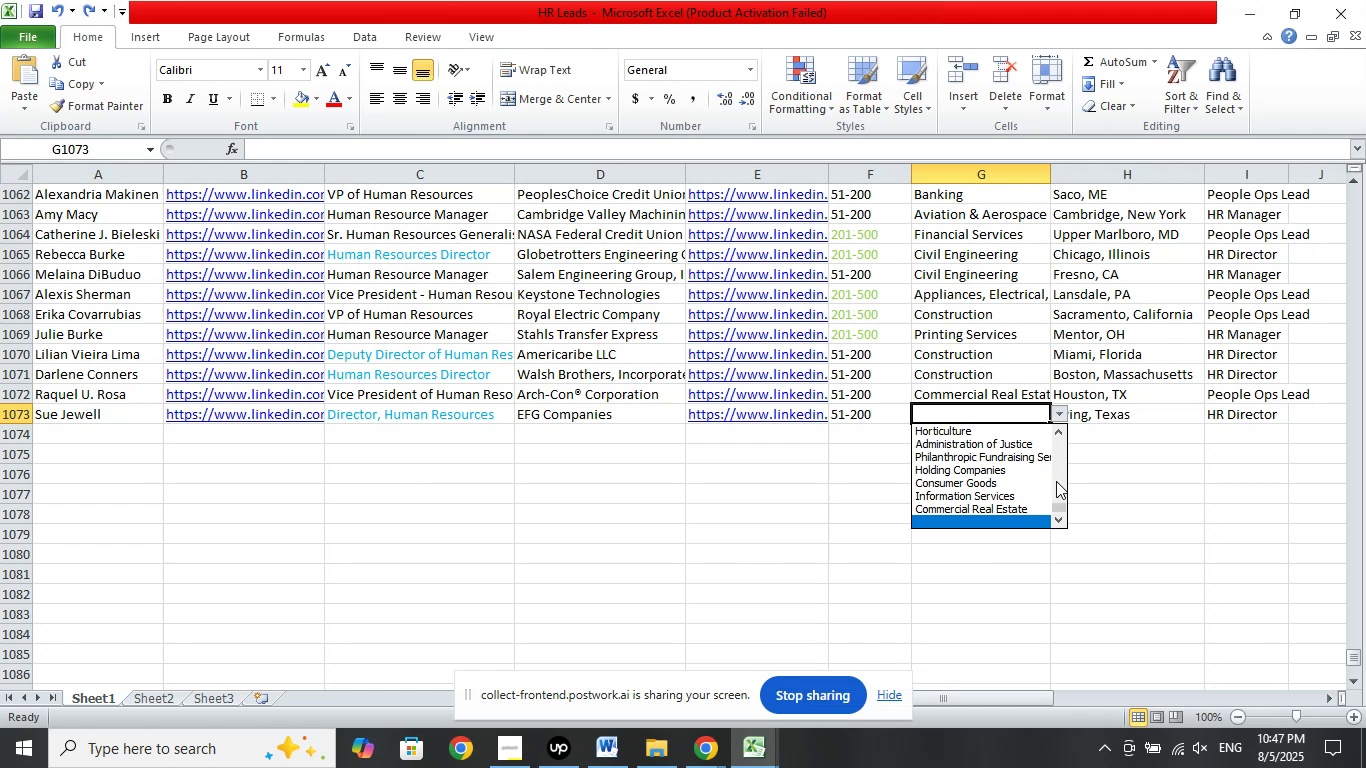 
left_click([1061, 465])
 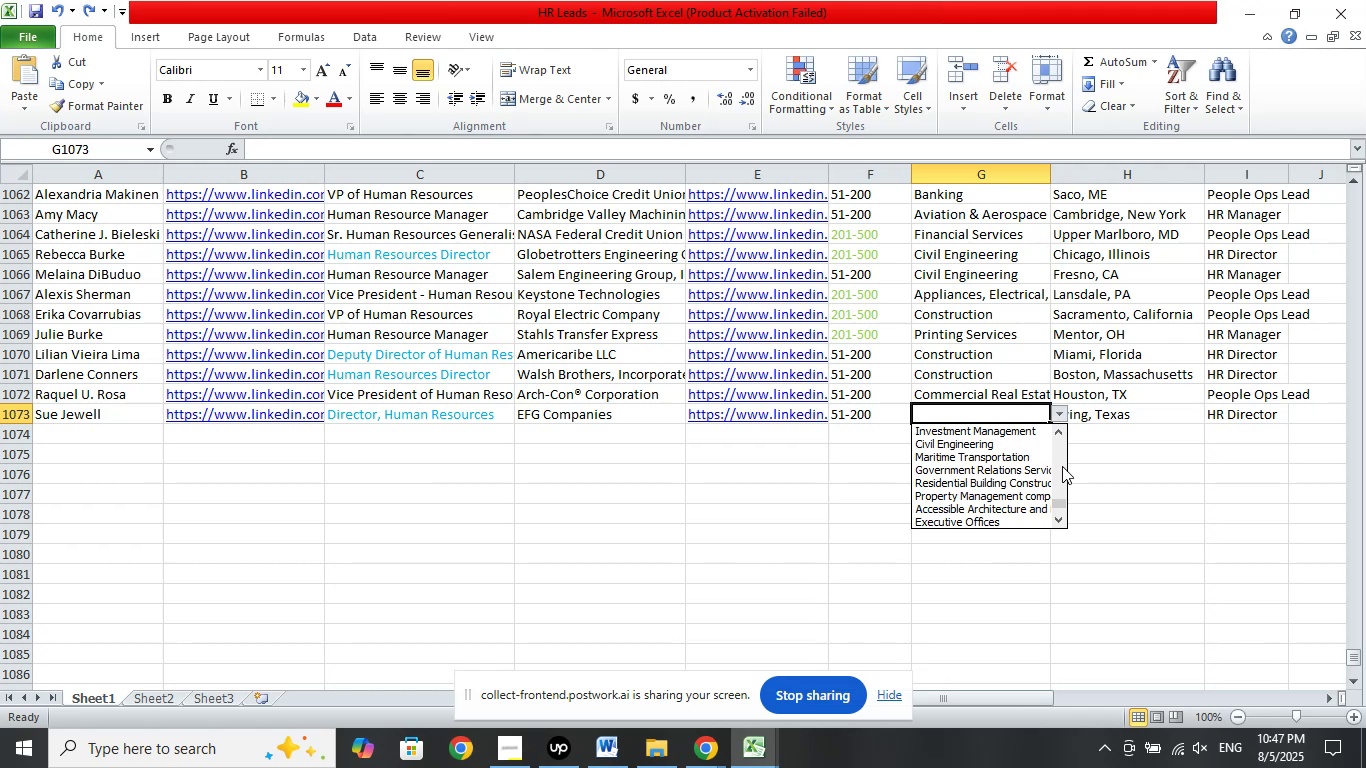 
key(ArrowUp)
 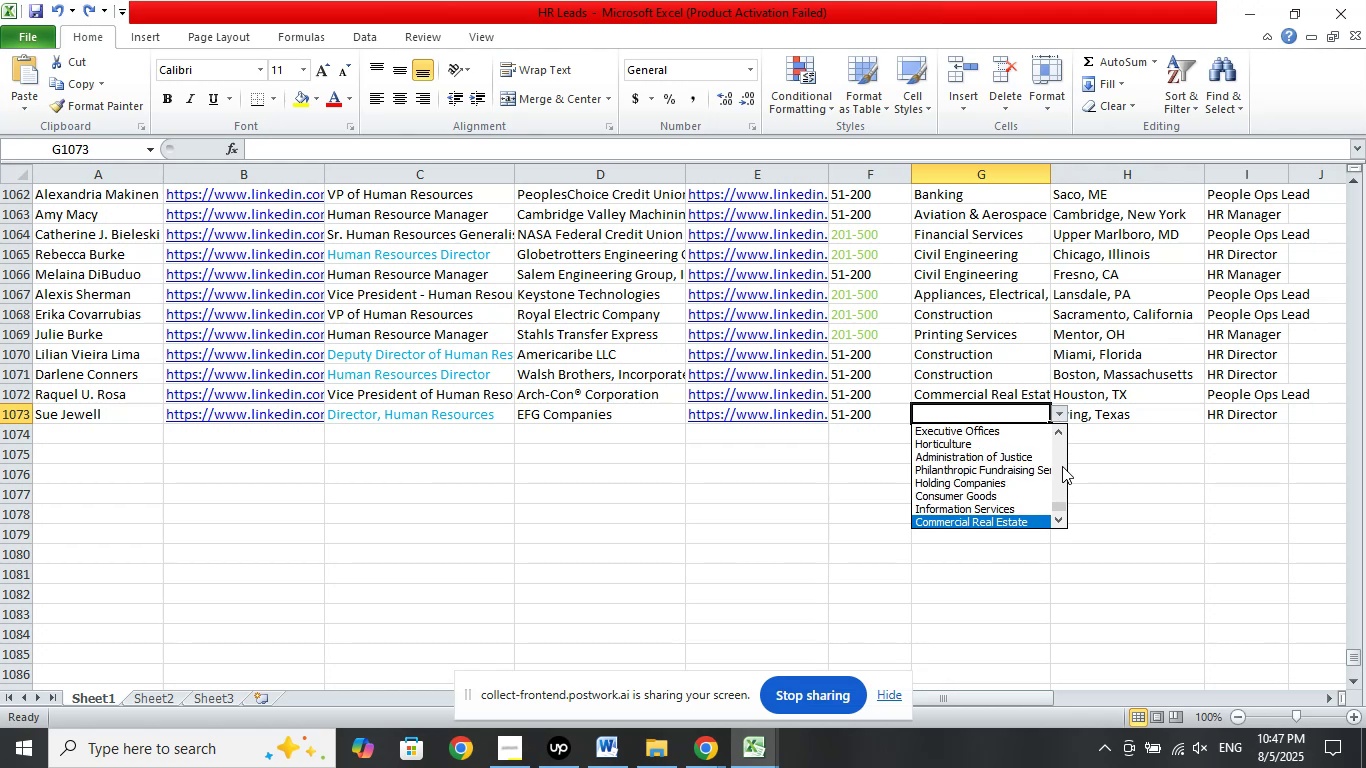 
key(ArrowUp)
 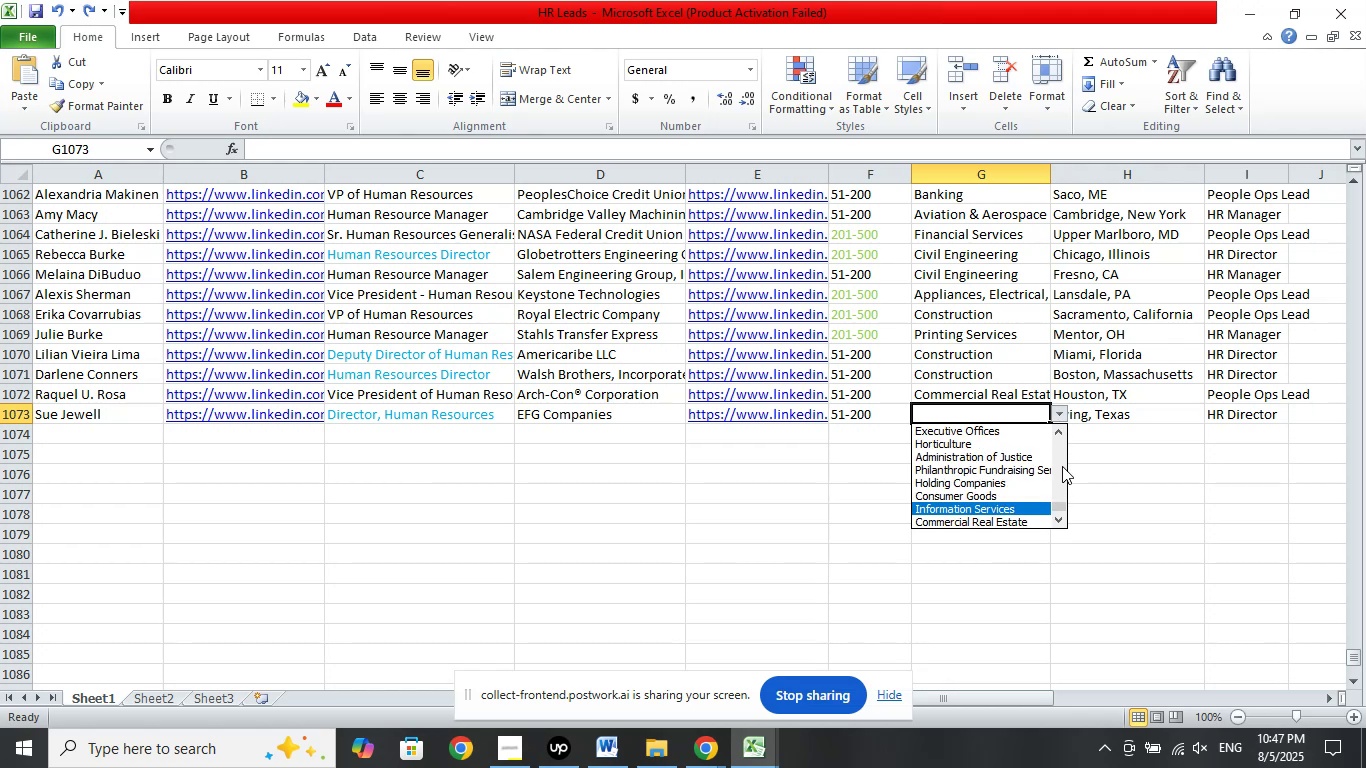 
key(ArrowUp)
 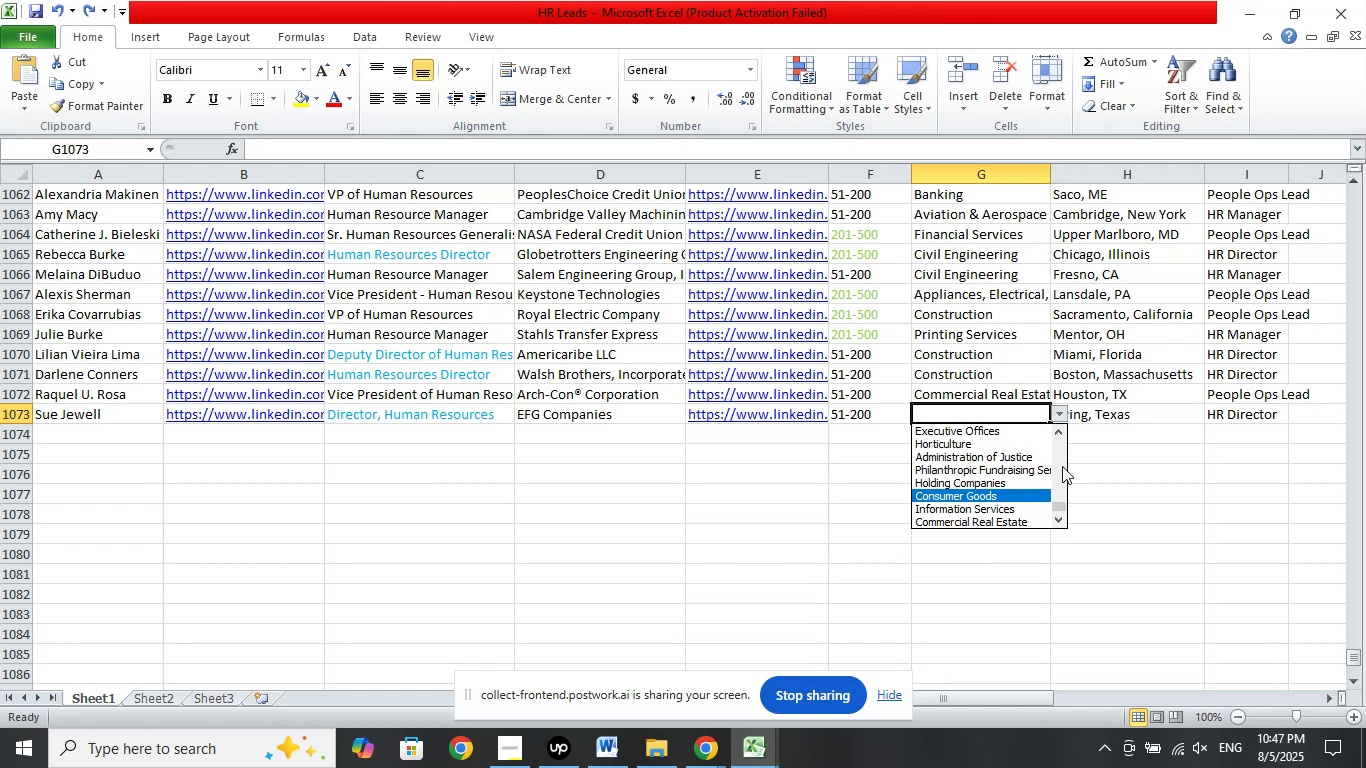 
key(ArrowUp)
 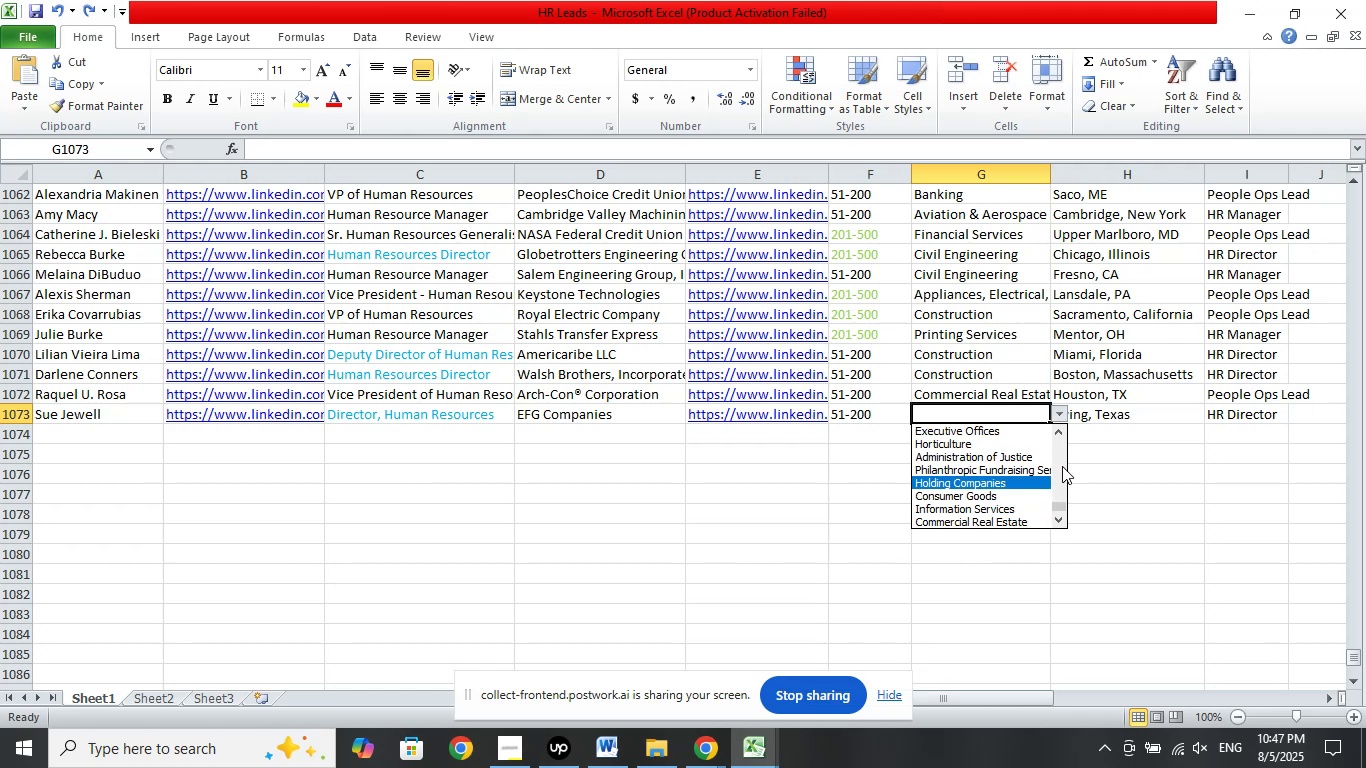 
key(ArrowUp)
 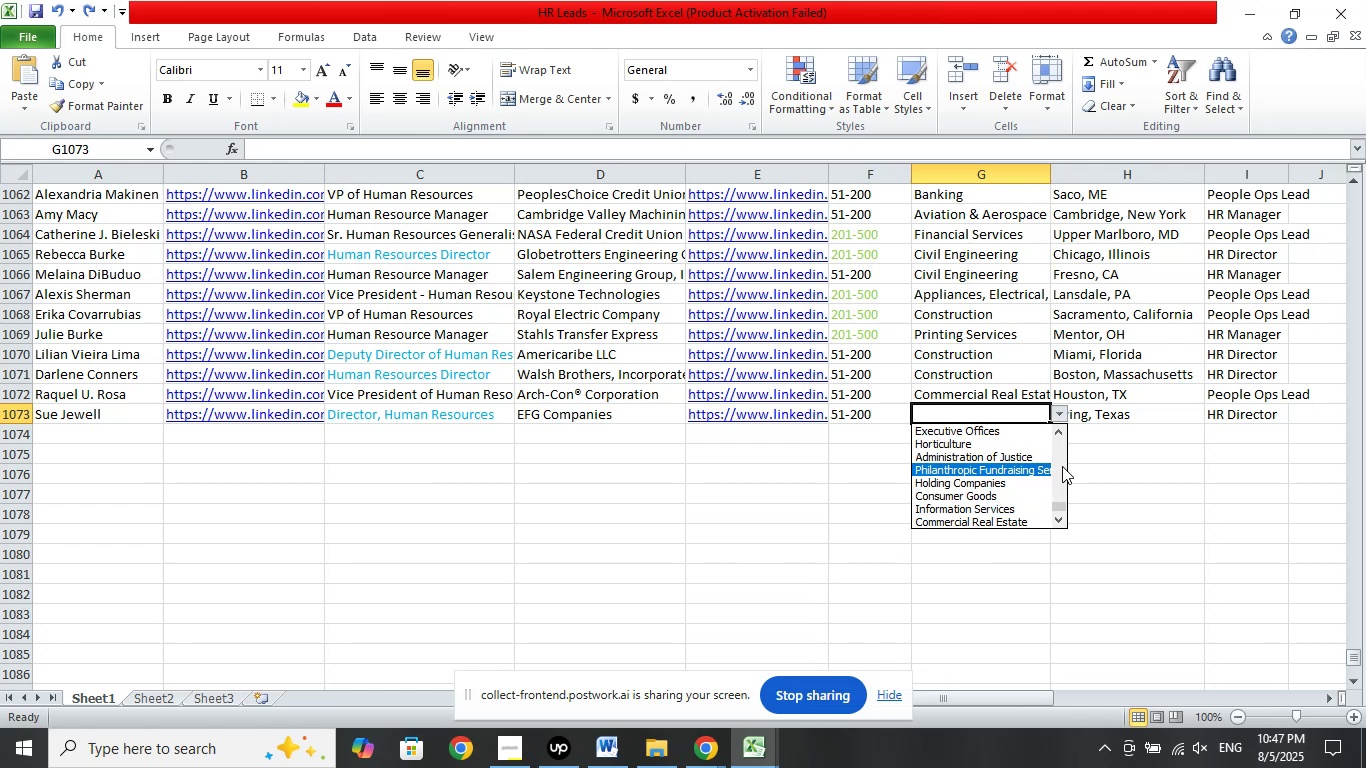 
key(ArrowUp)
 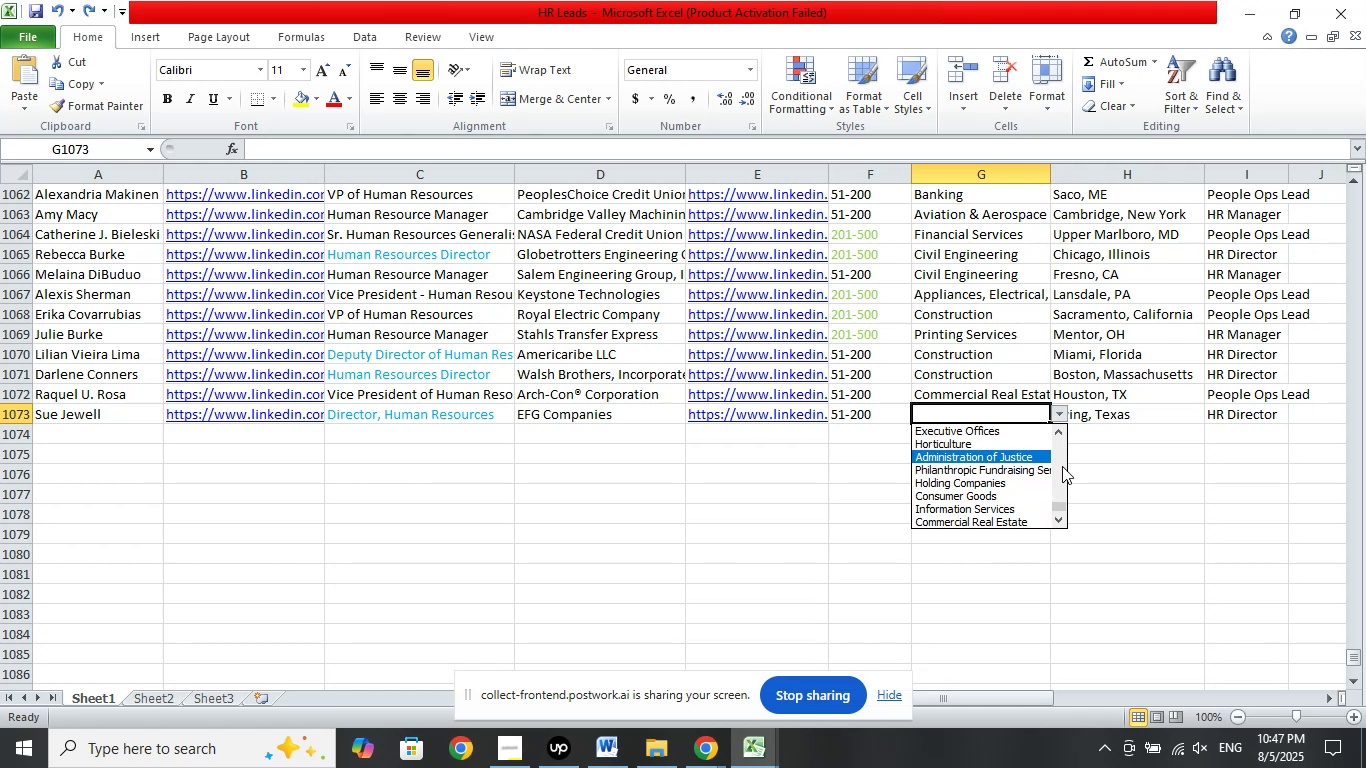 
key(ArrowUp)
 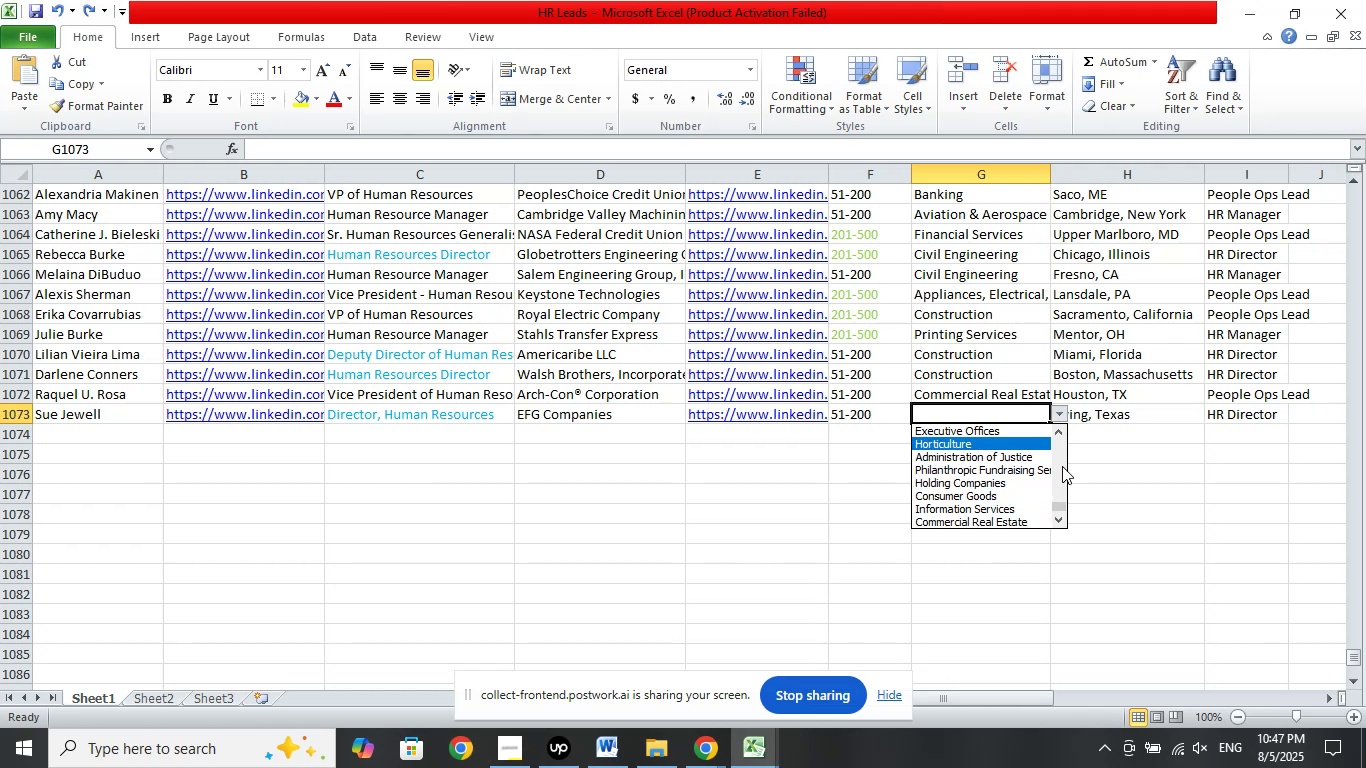 
key(ArrowUp)
 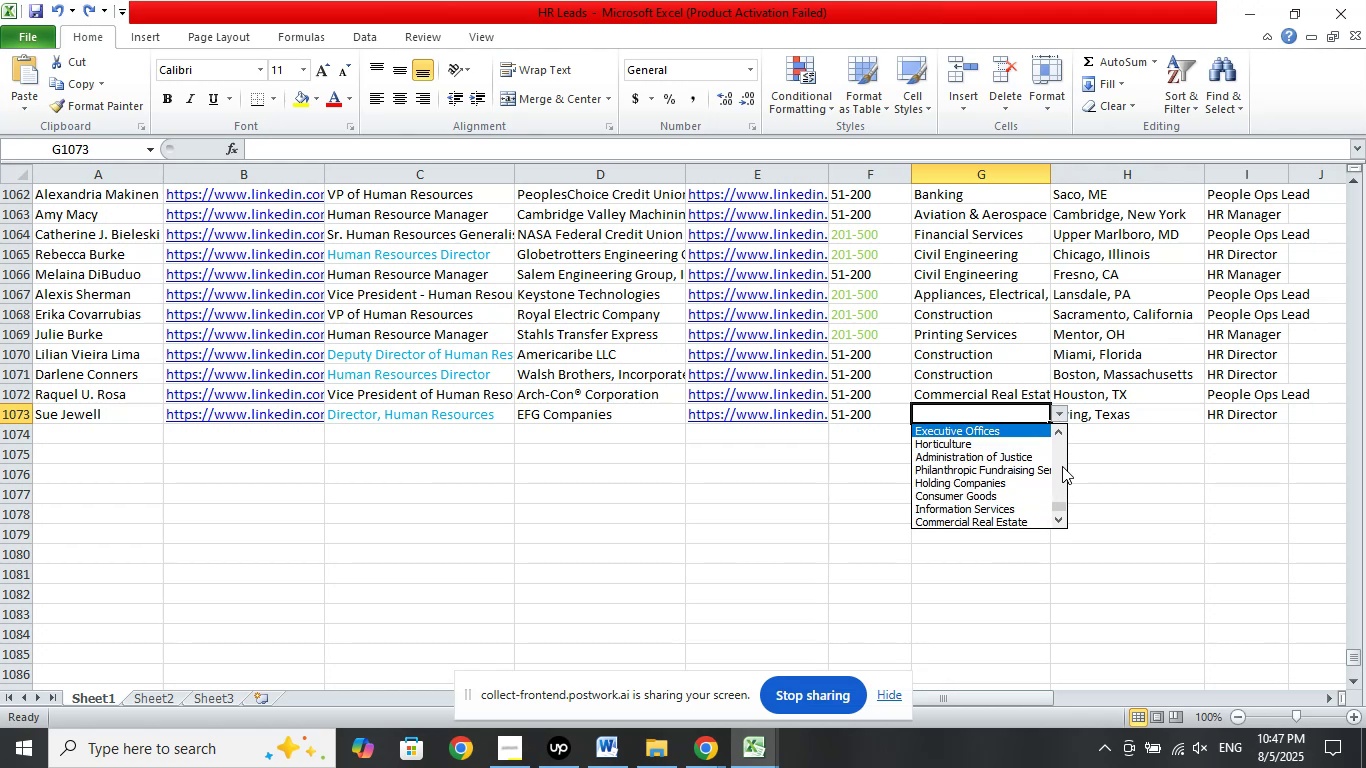 
key(ArrowUp)
 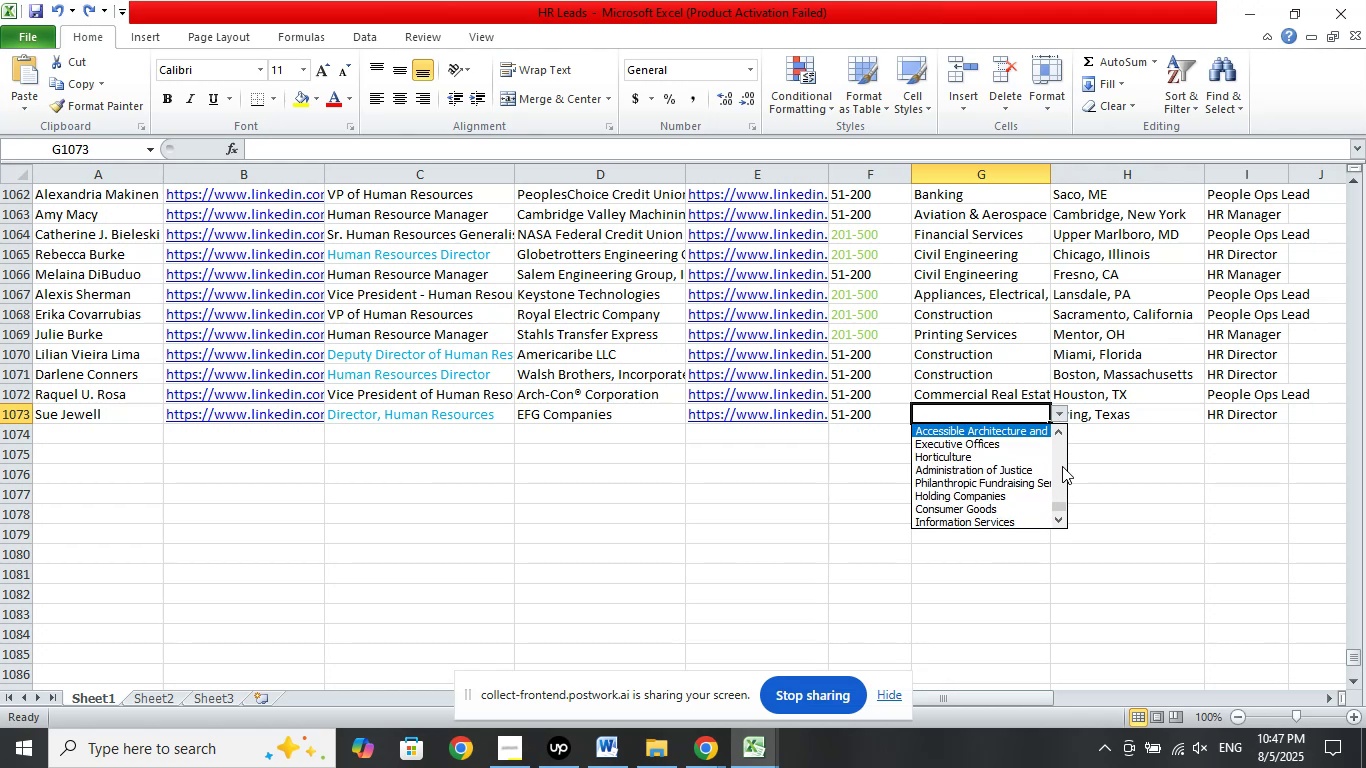 
key(ArrowUp)
 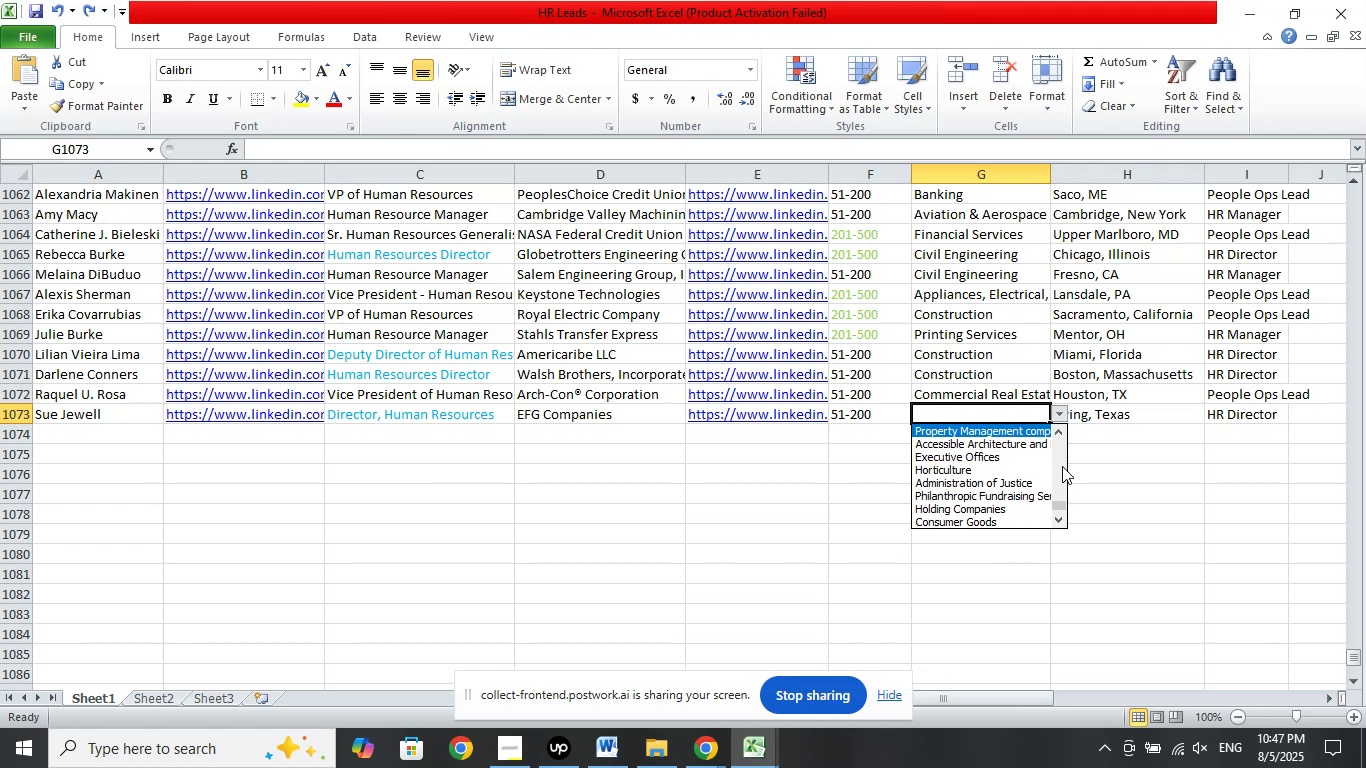 
key(ArrowUp)
 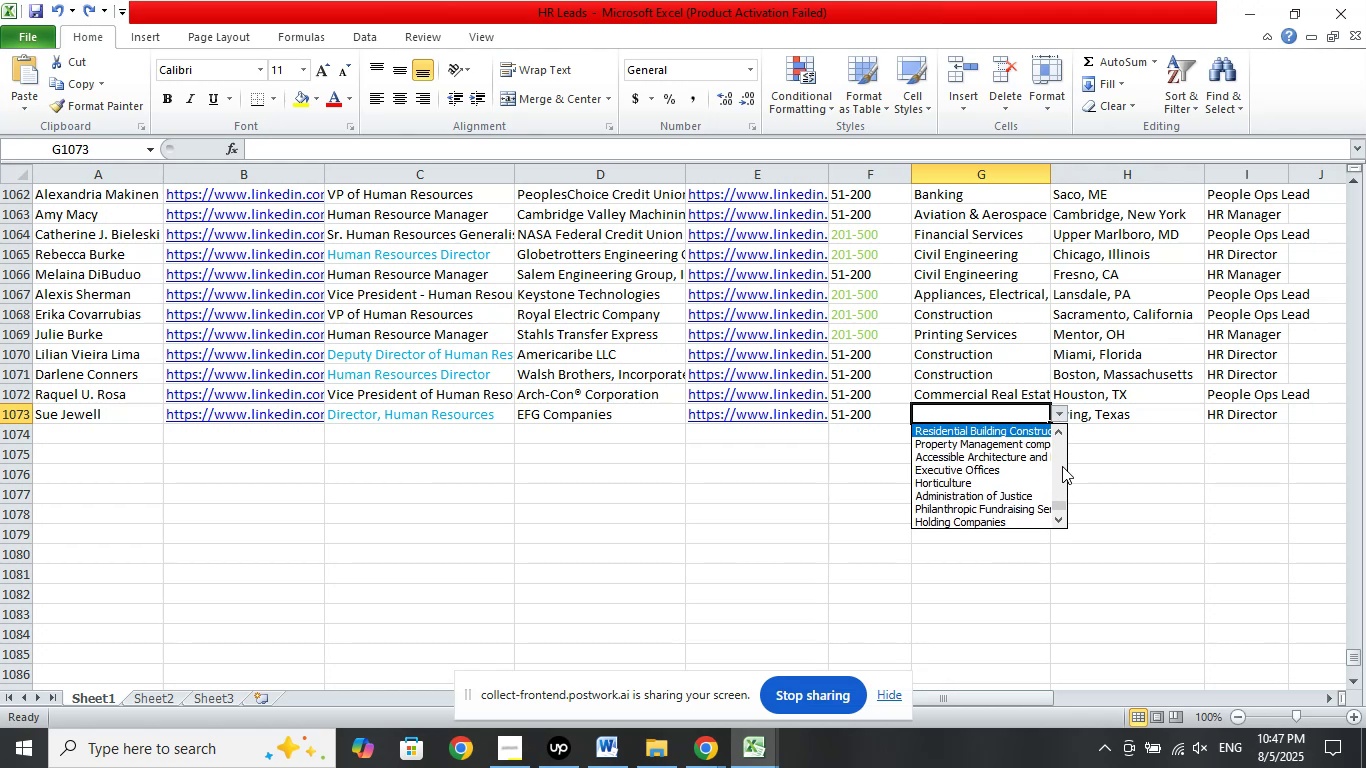 
key(ArrowUp)
 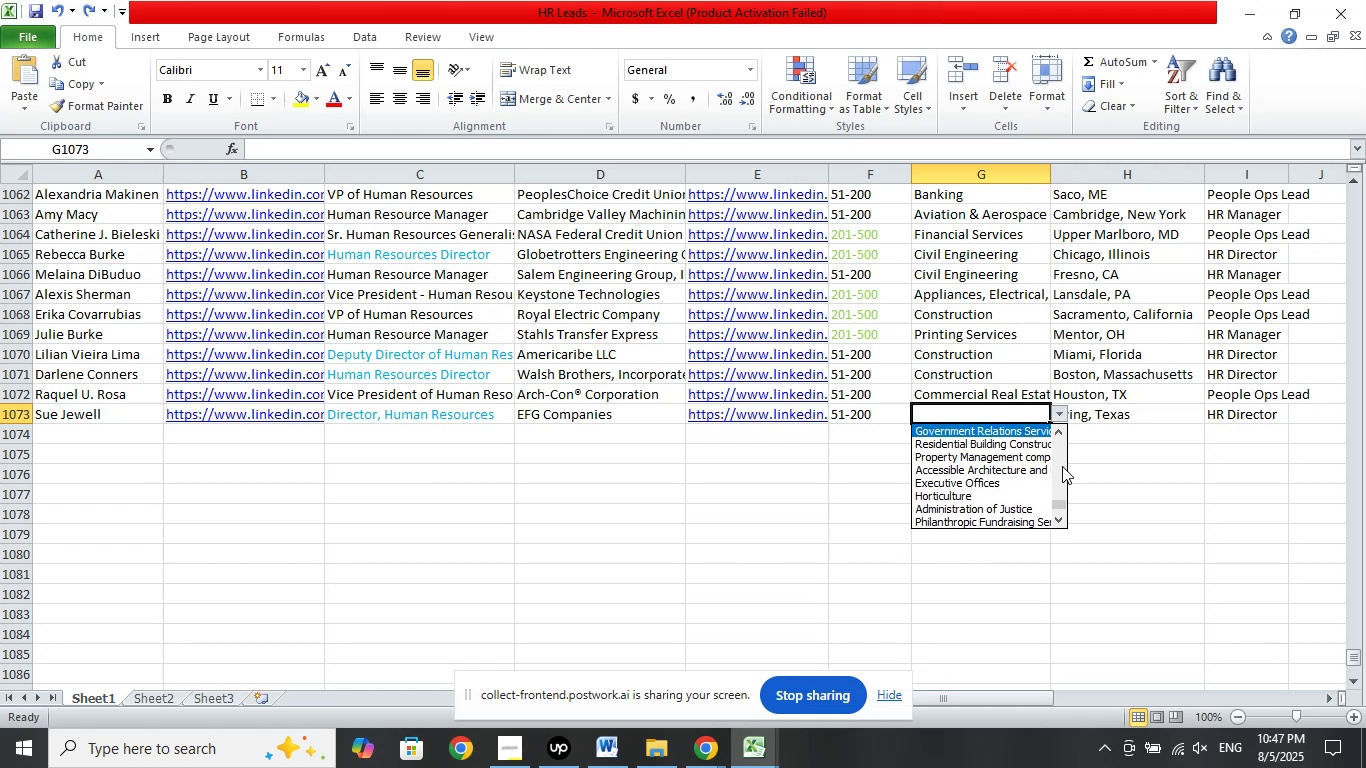 
key(ArrowUp)
 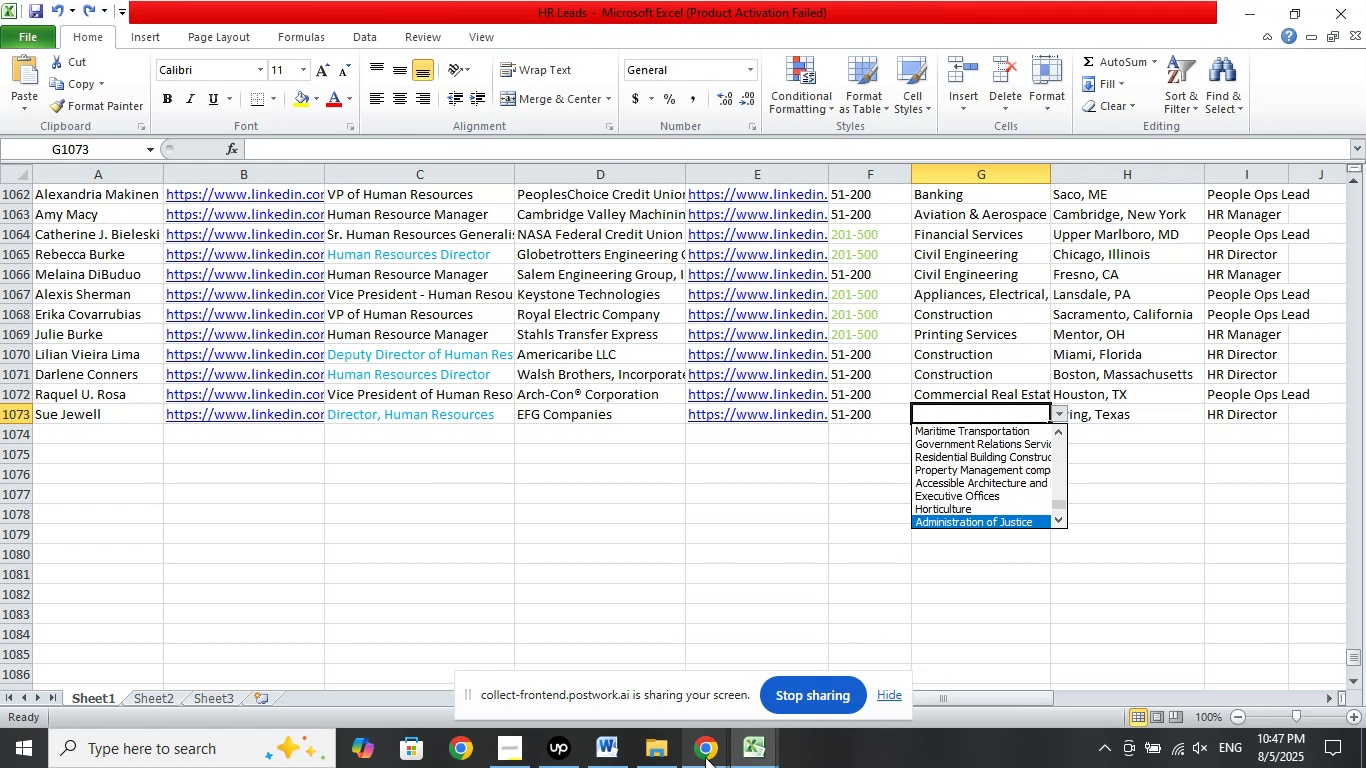 
double_click([633, 694])
 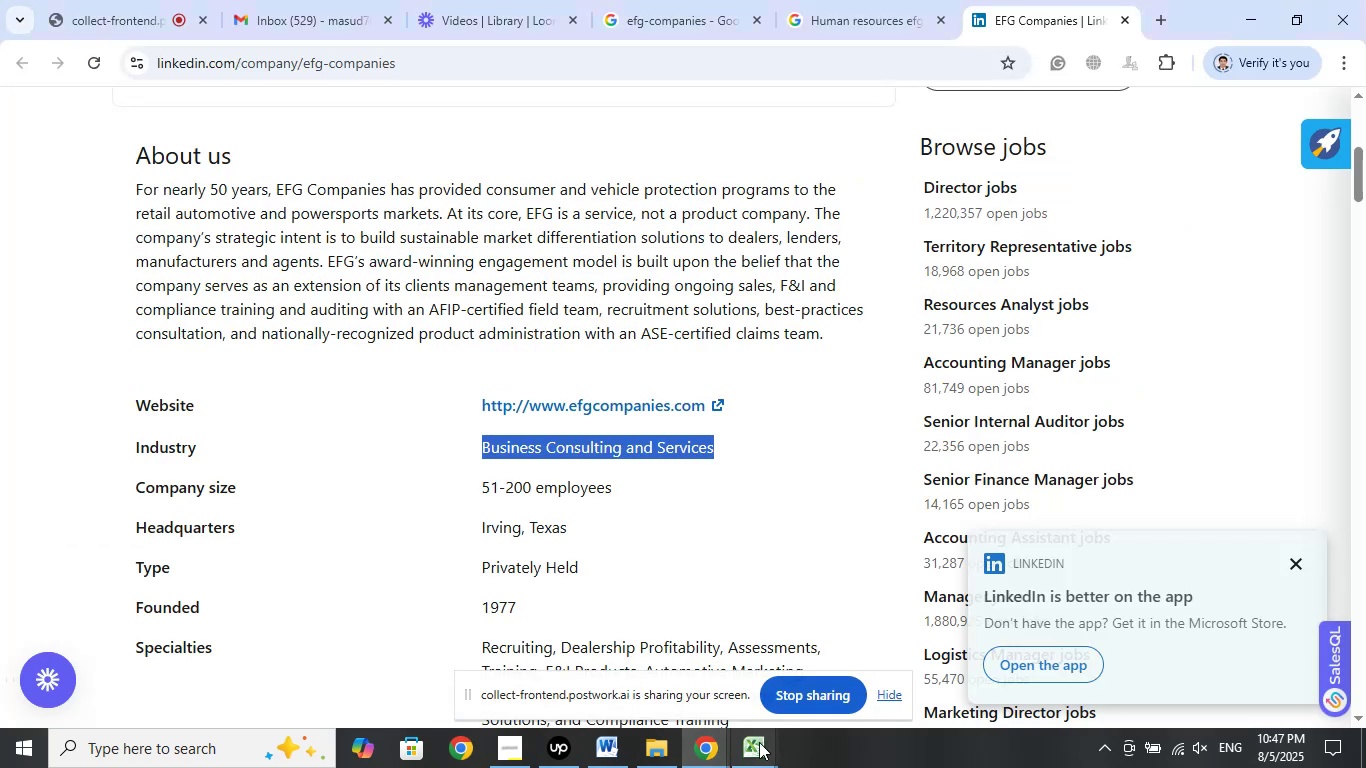 
left_click([759, 750])
 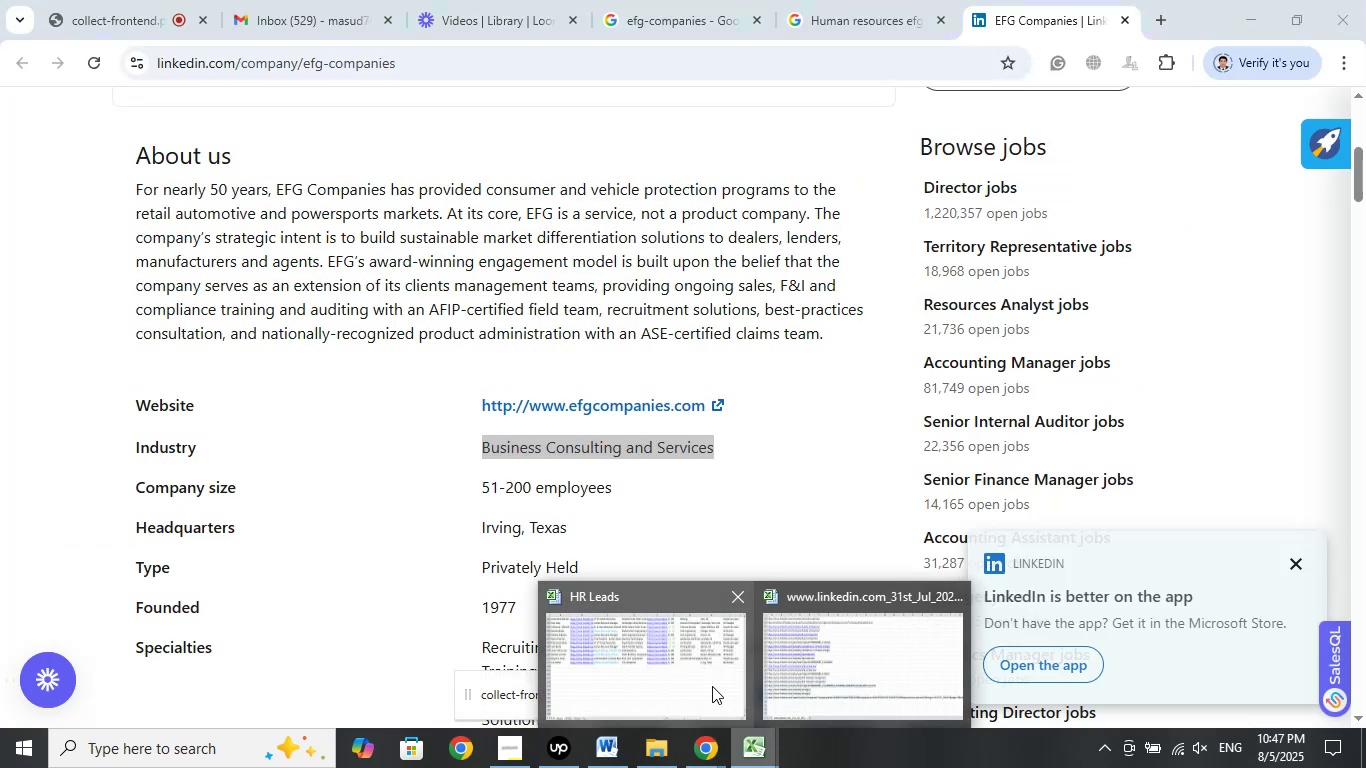 
left_click([709, 679])
 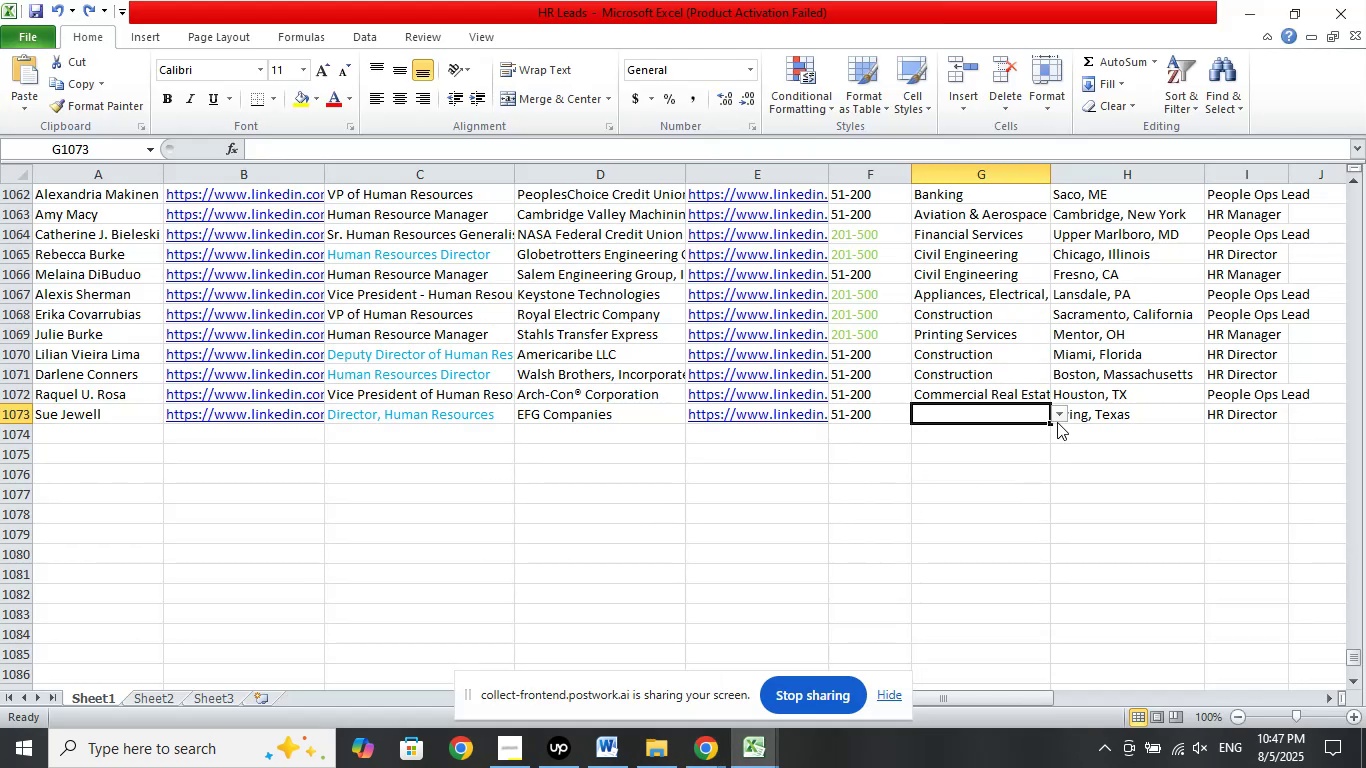 
left_click([1057, 420])
 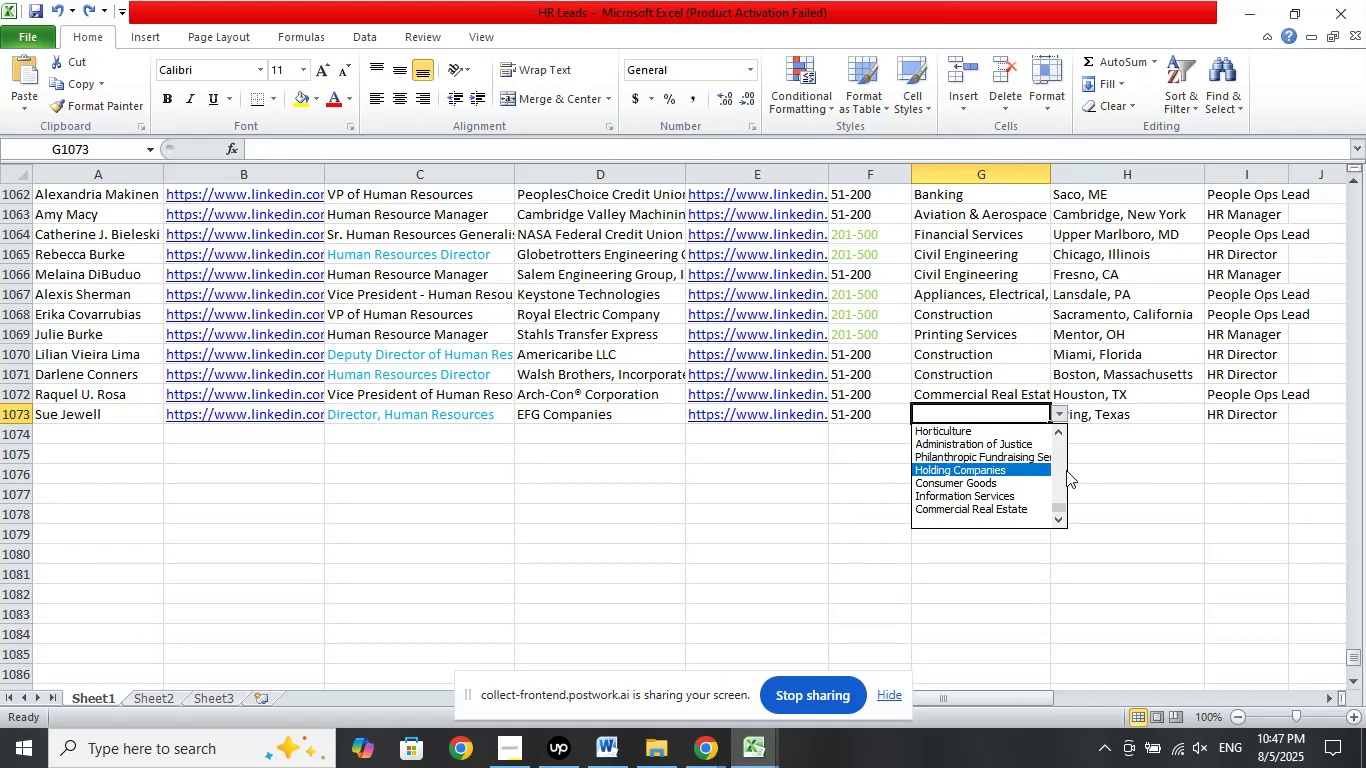 
left_click([1062, 467])
 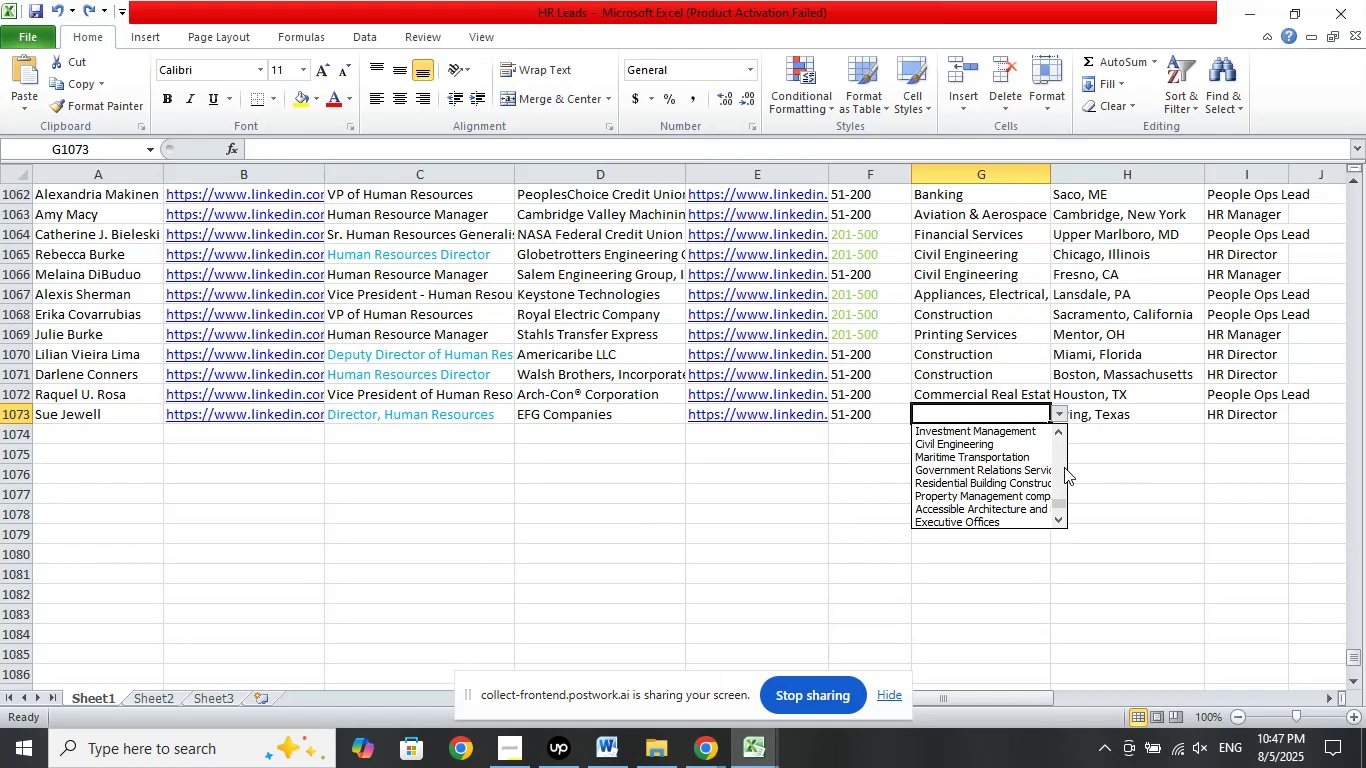 
key(ArrowUp)
 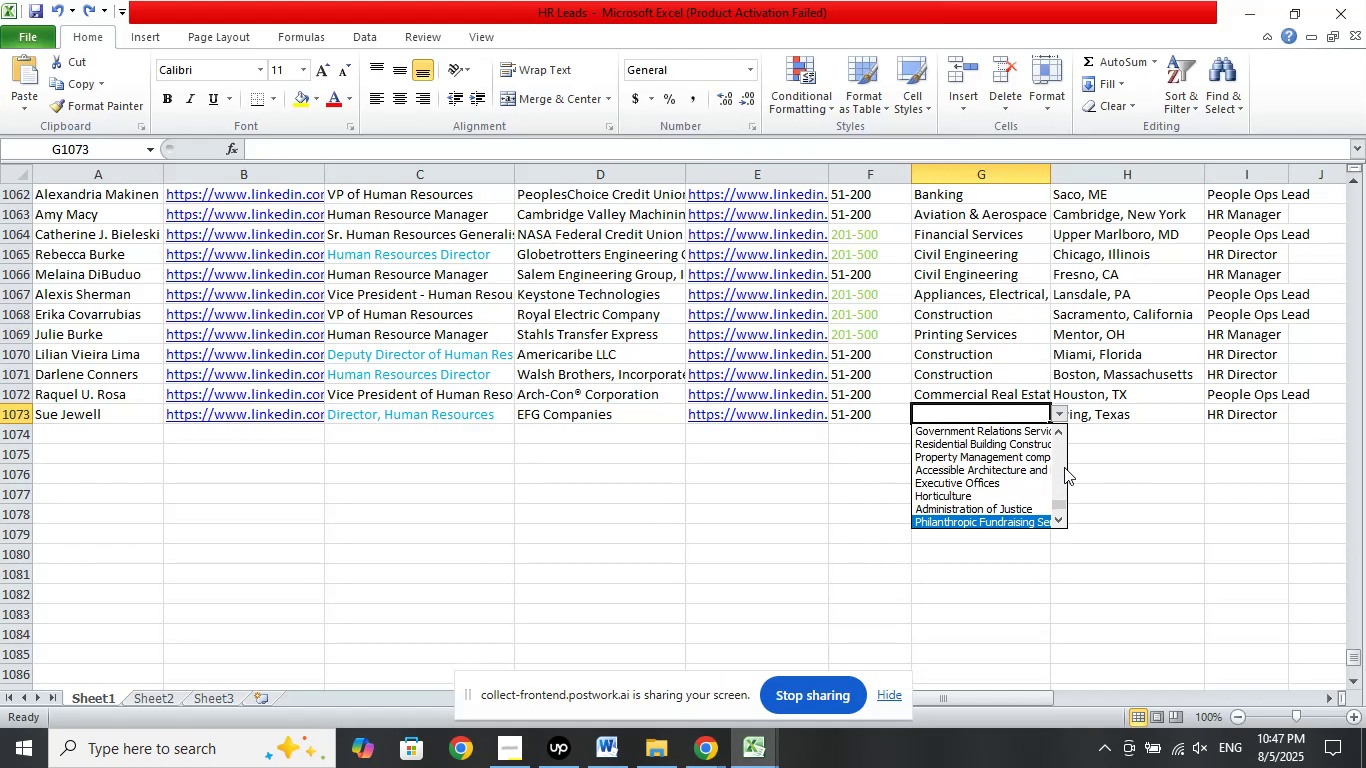 
key(ArrowUp)
 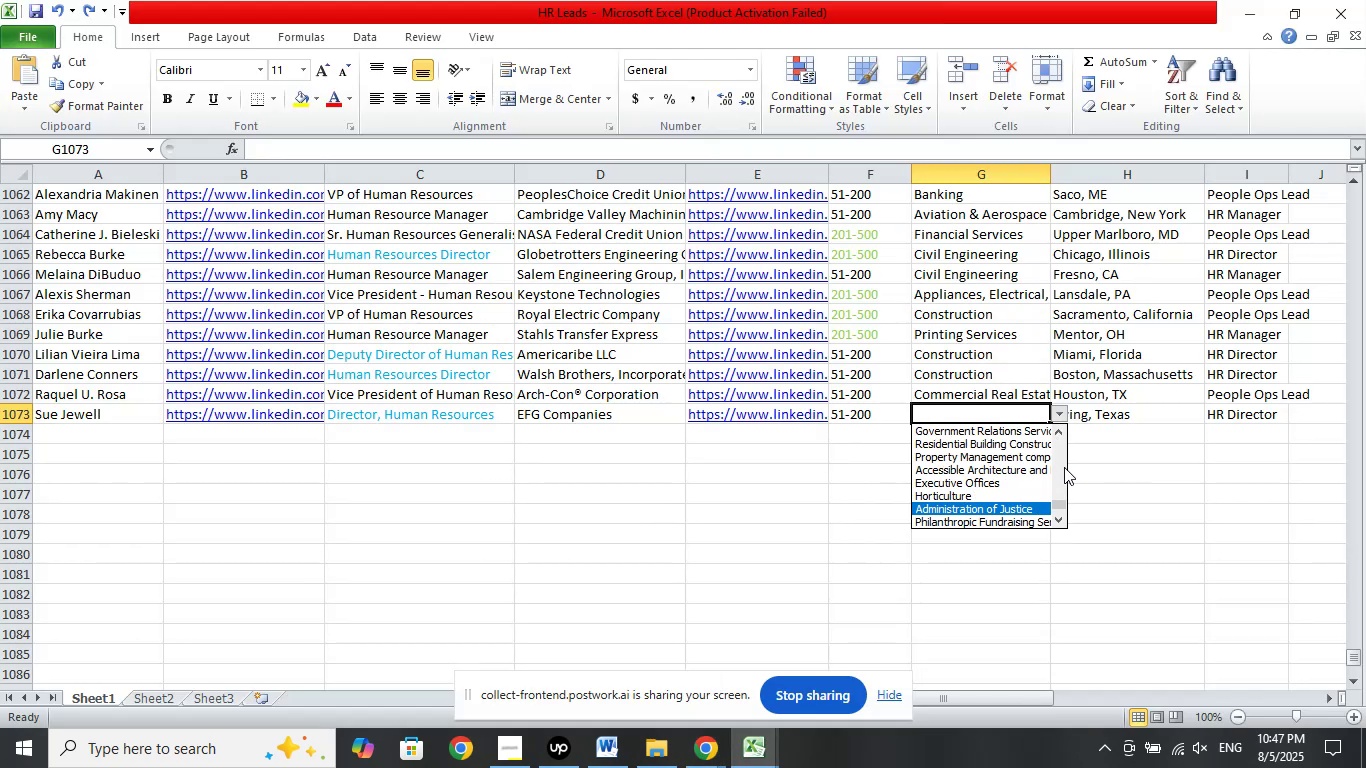 
key(ArrowUp)
 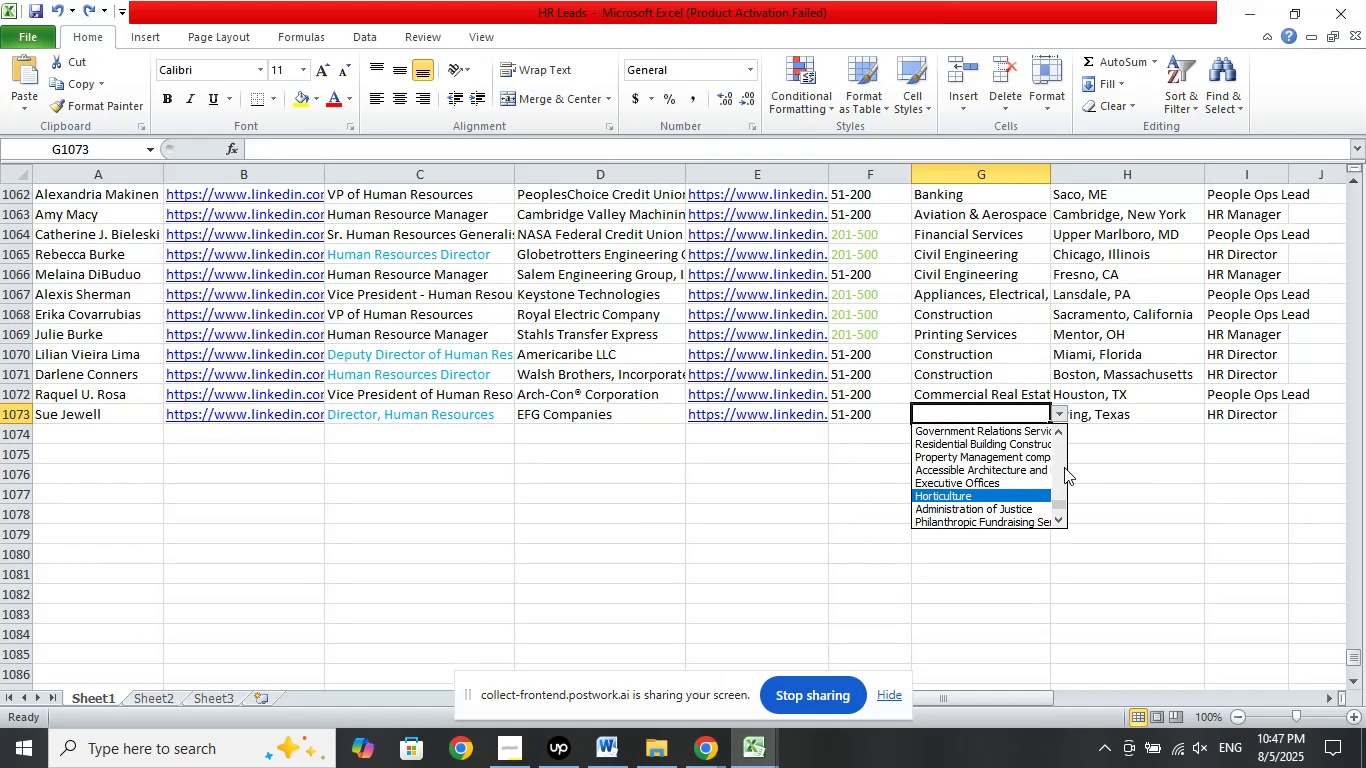 
key(ArrowUp)
 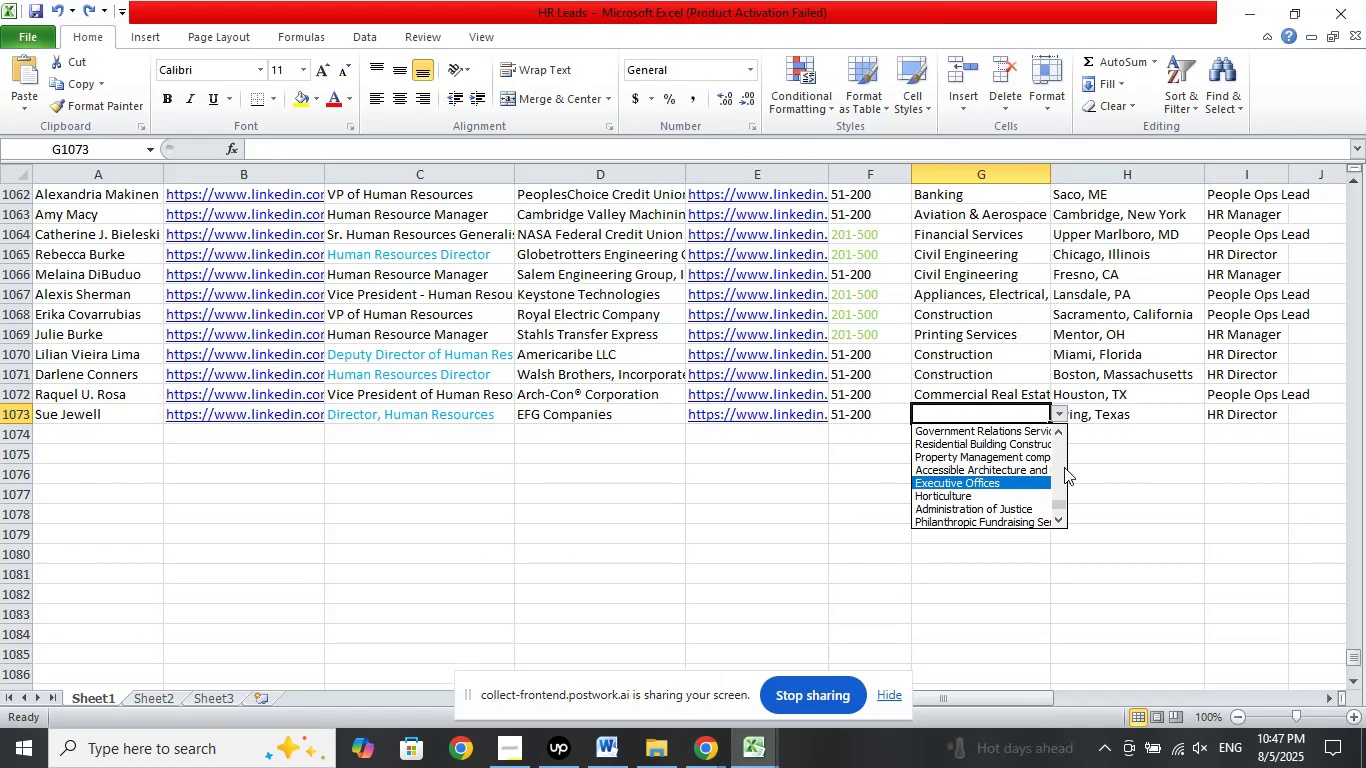 
key(ArrowUp)
 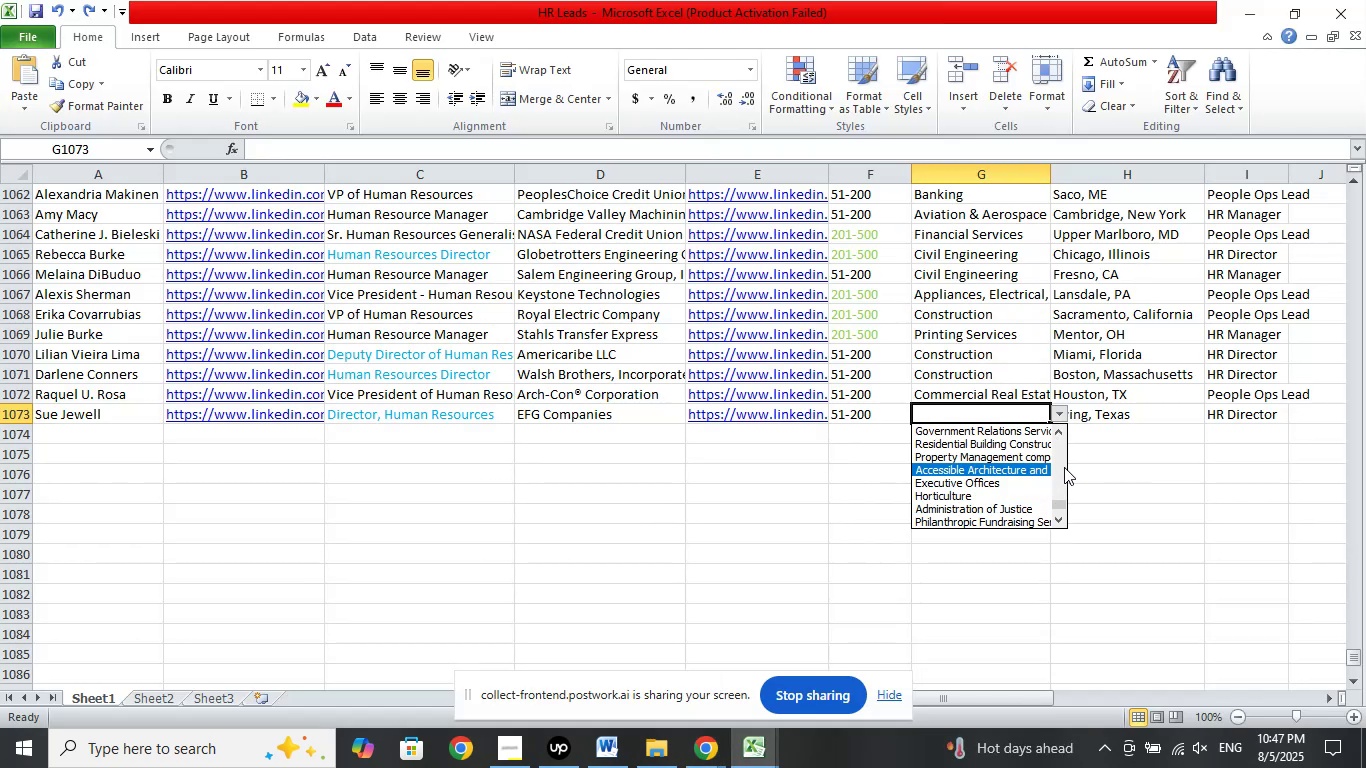 
key(ArrowUp)
 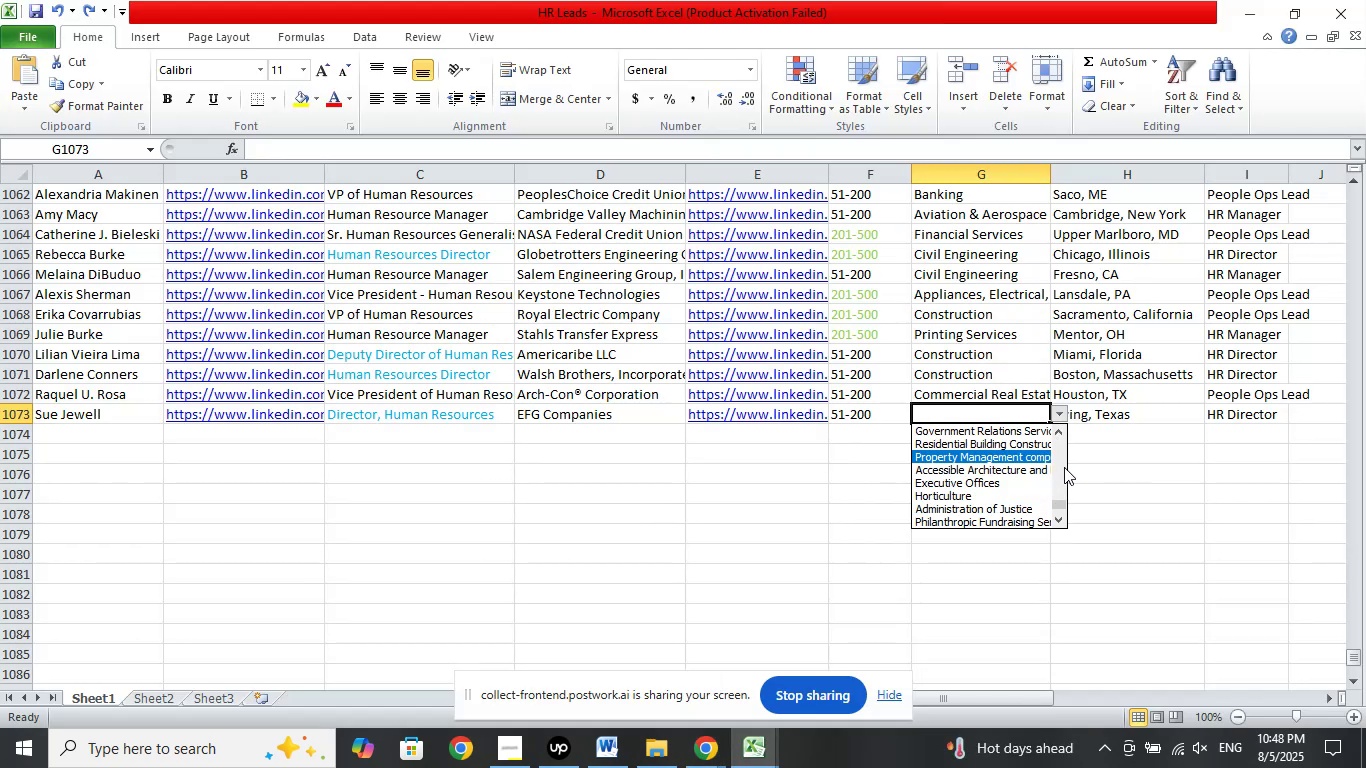 
key(ArrowUp)
 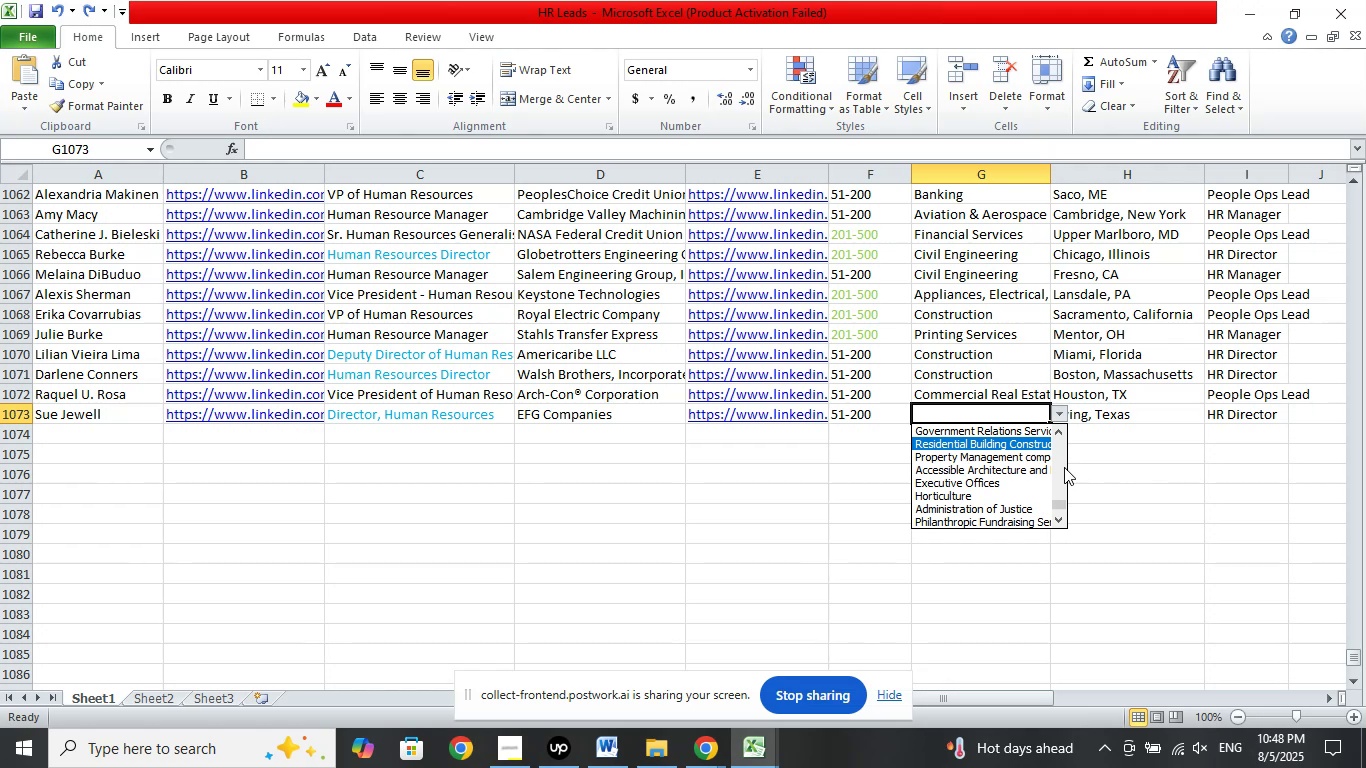 
key(ArrowUp)
 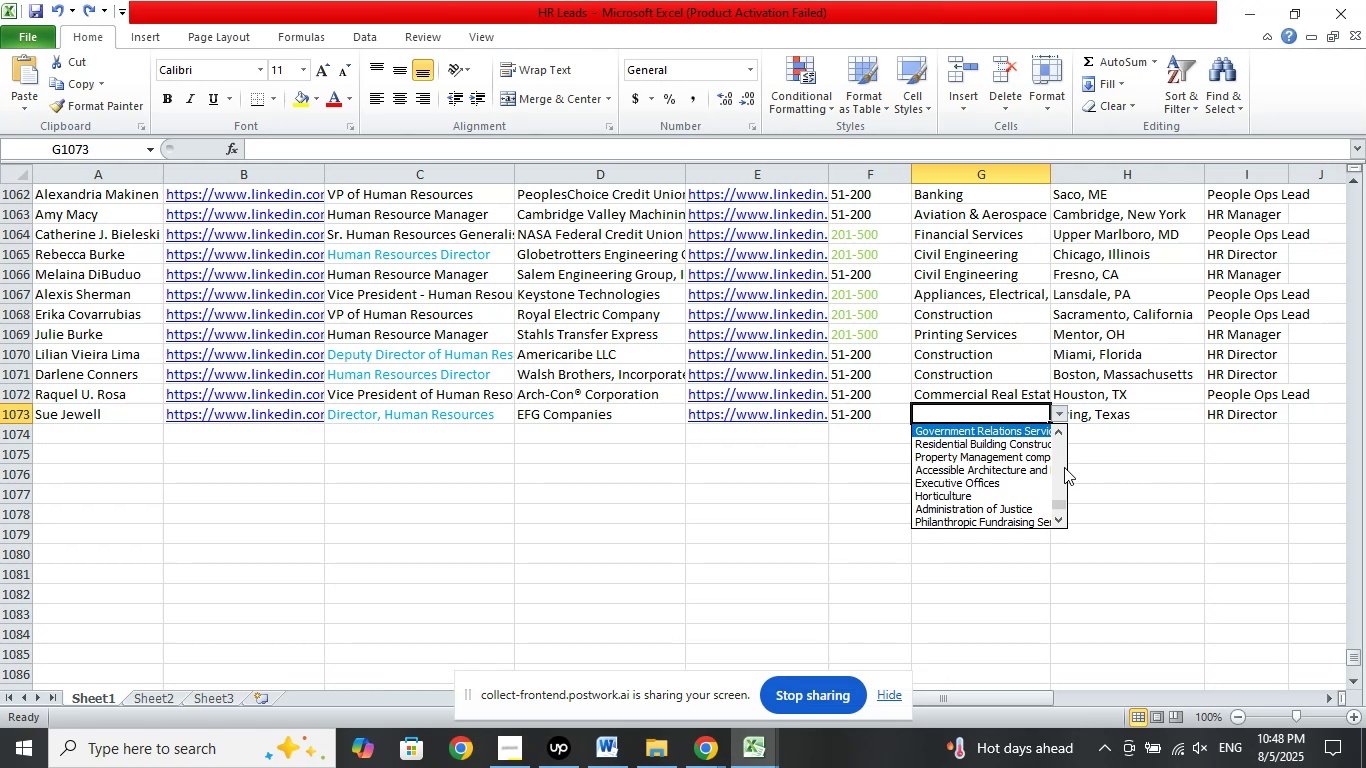 
key(ArrowUp)
 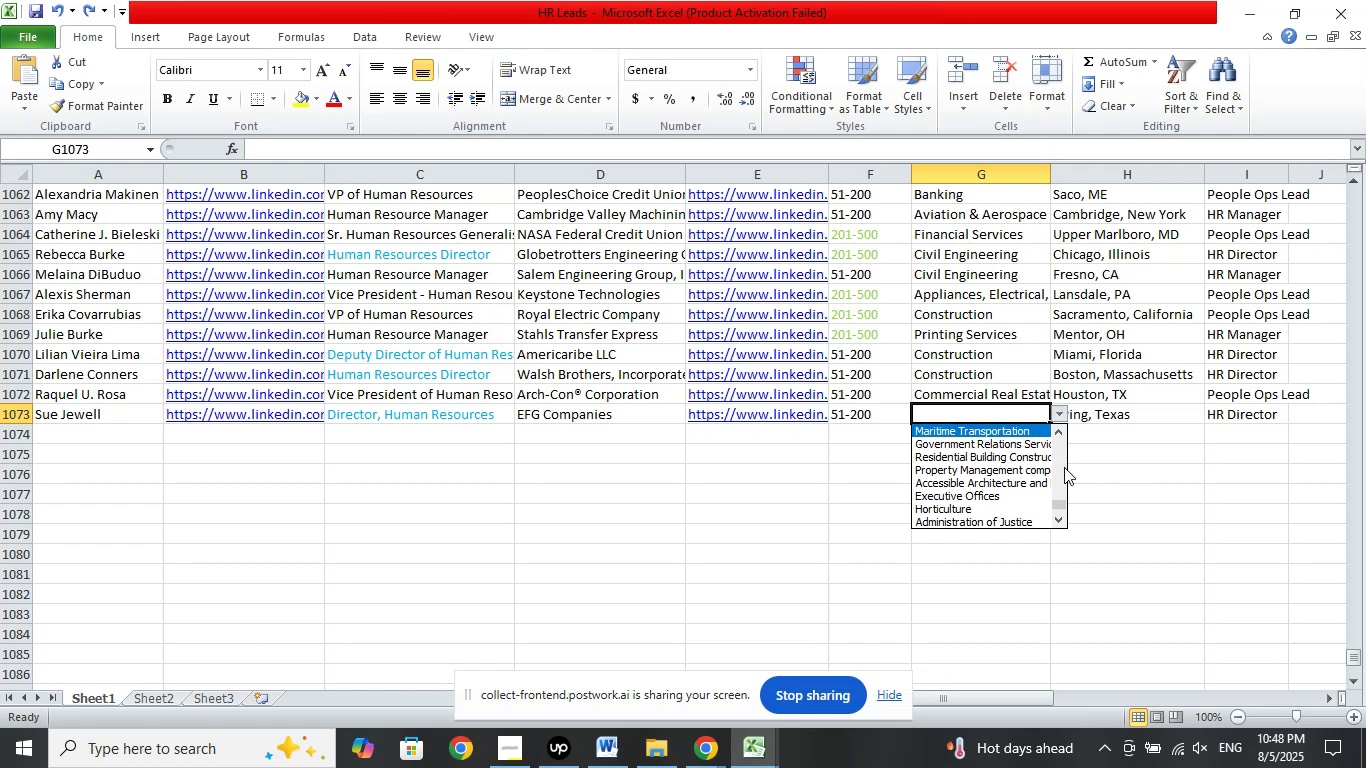 
key(ArrowUp)
 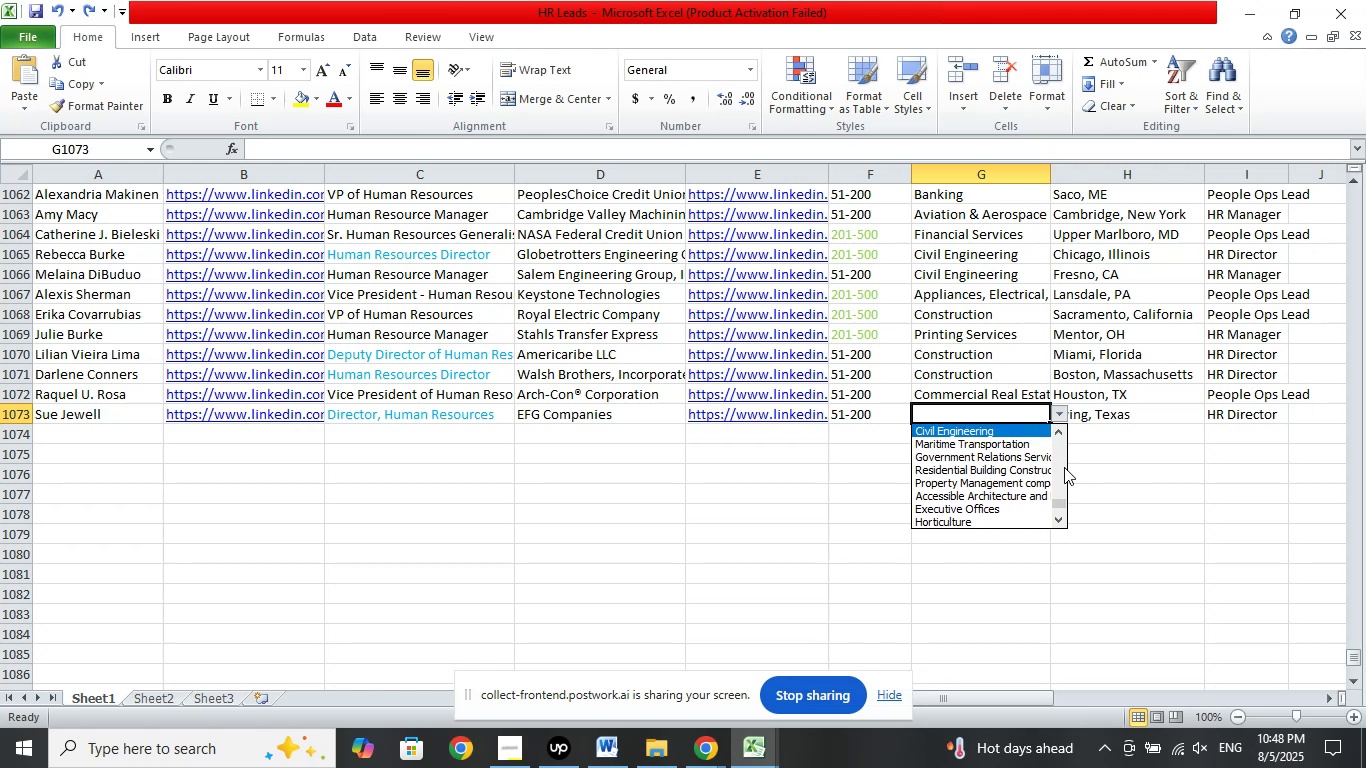 
key(ArrowUp)
 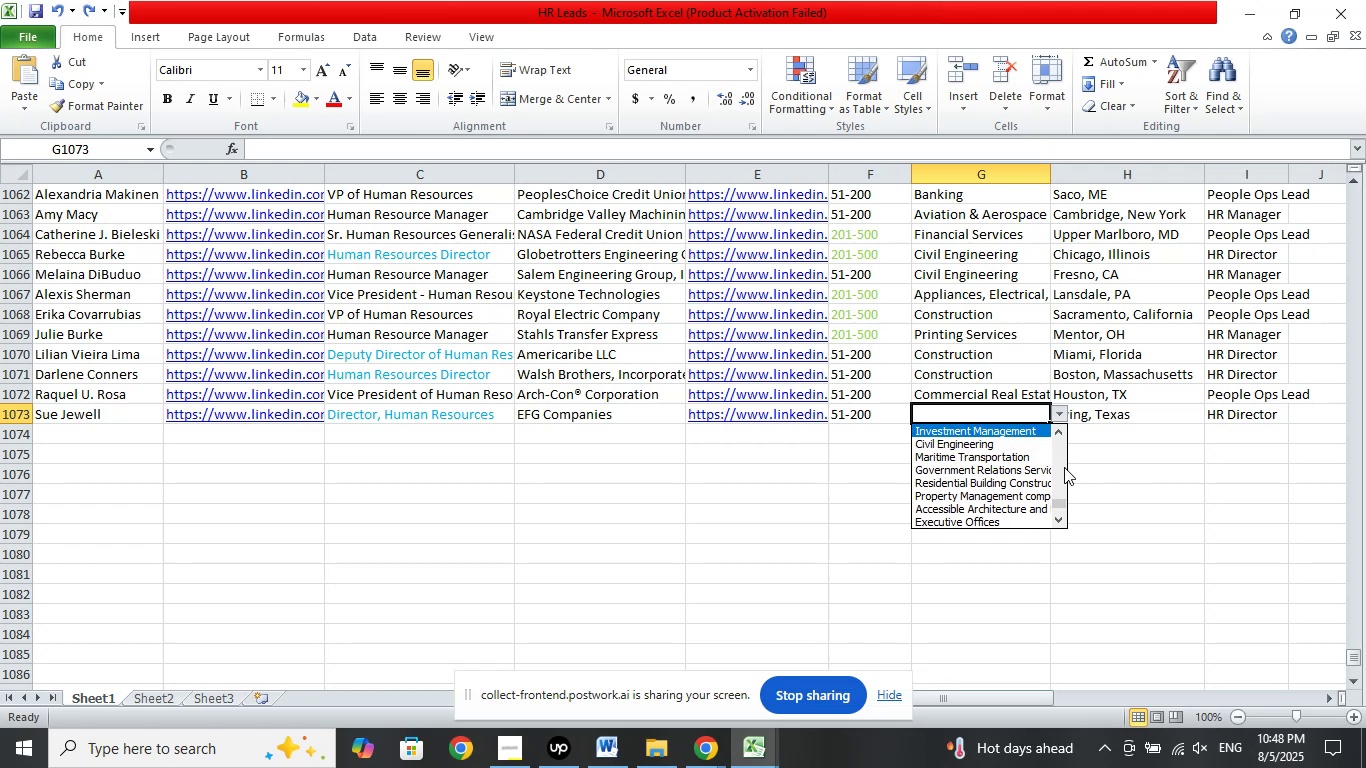 
key(ArrowUp)
 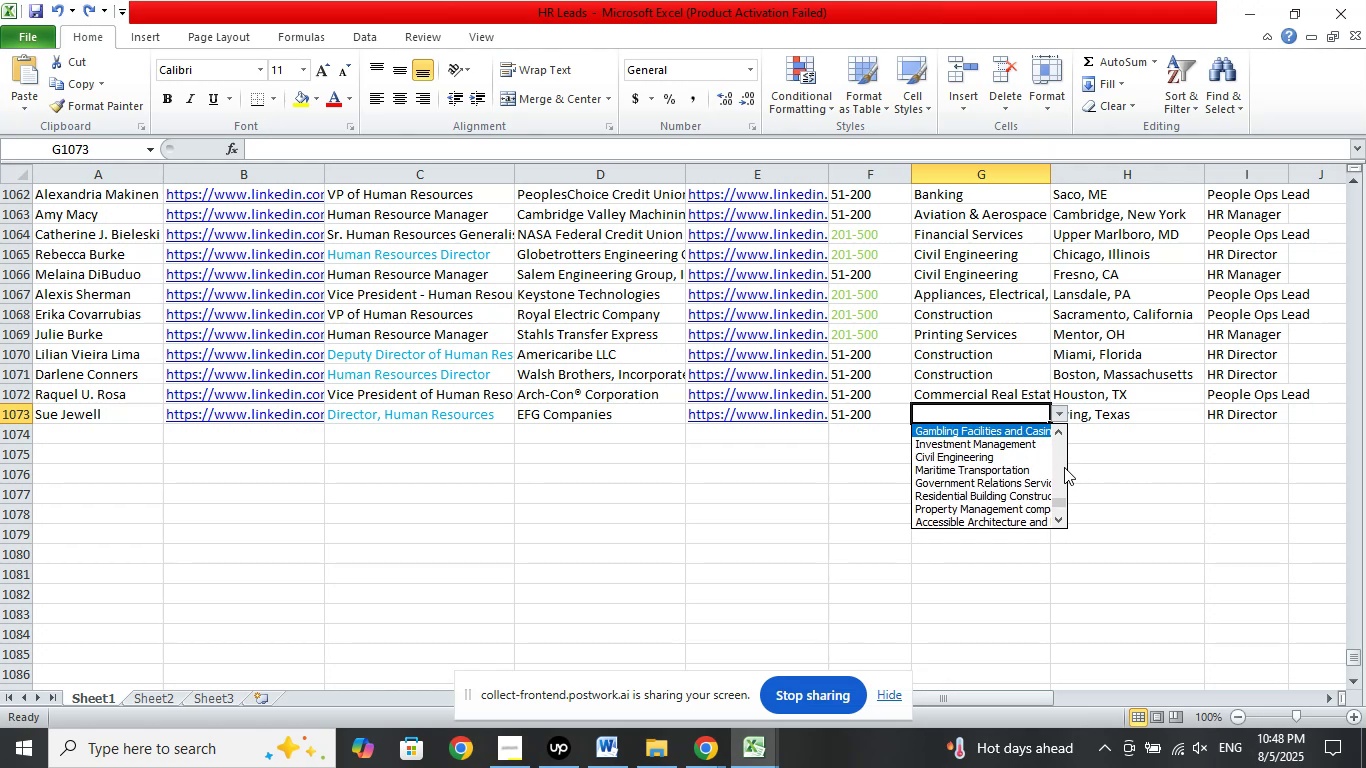 
key(ArrowUp)
 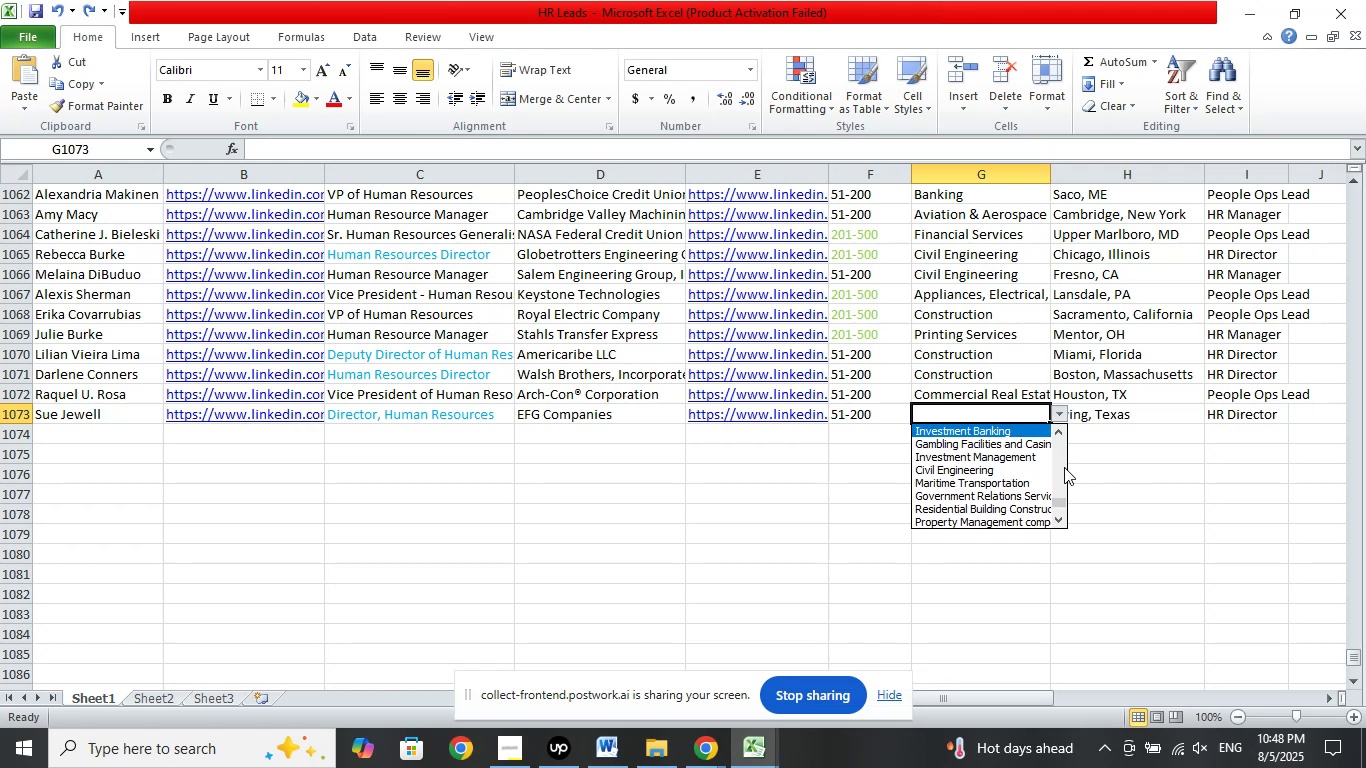 
key(ArrowUp)
 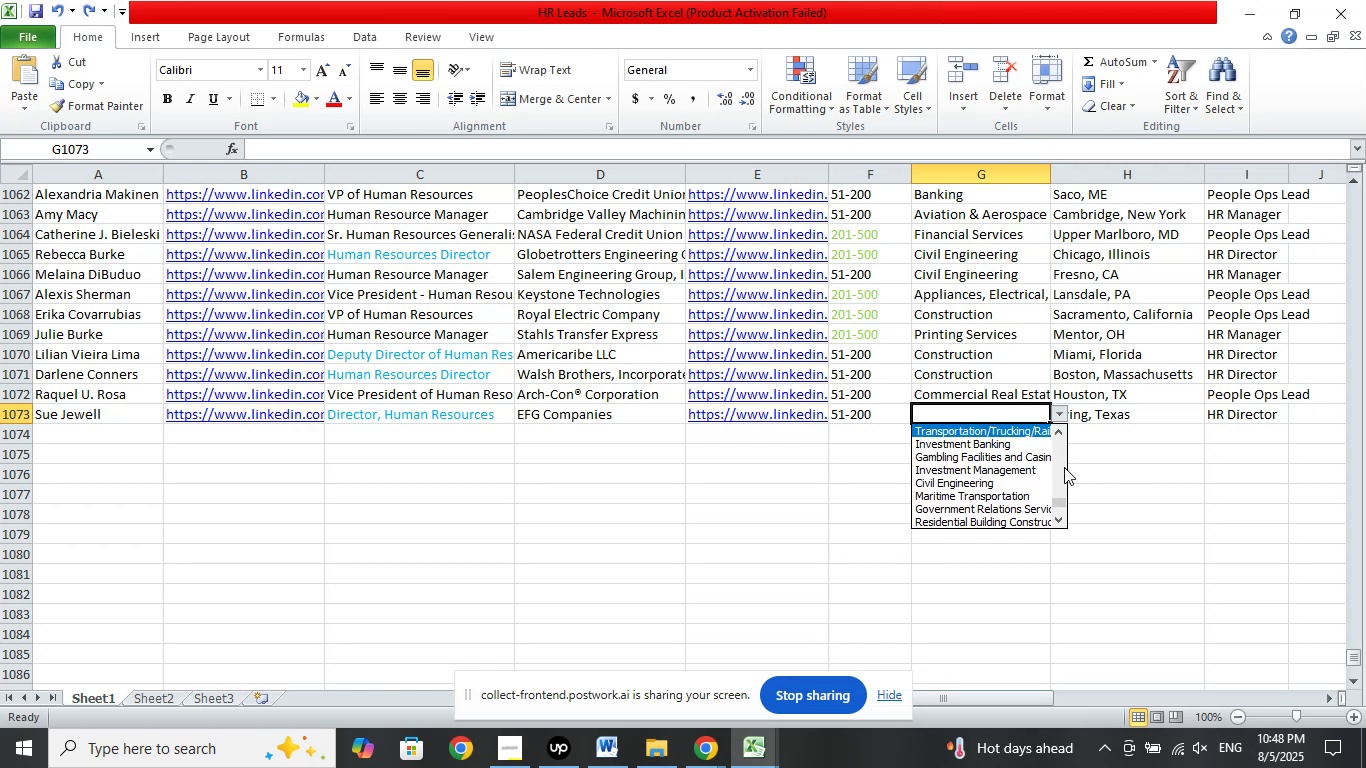 
key(ArrowUp)
 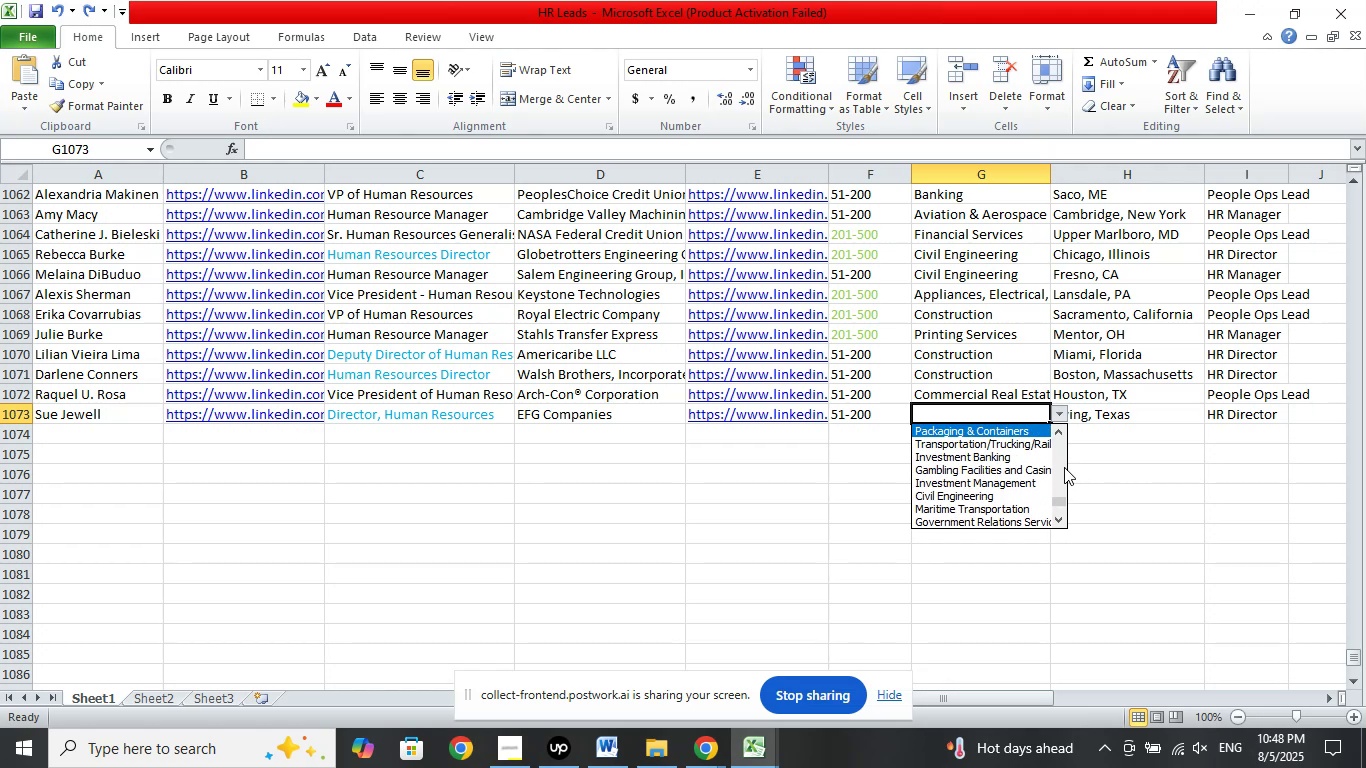 
key(ArrowUp)
 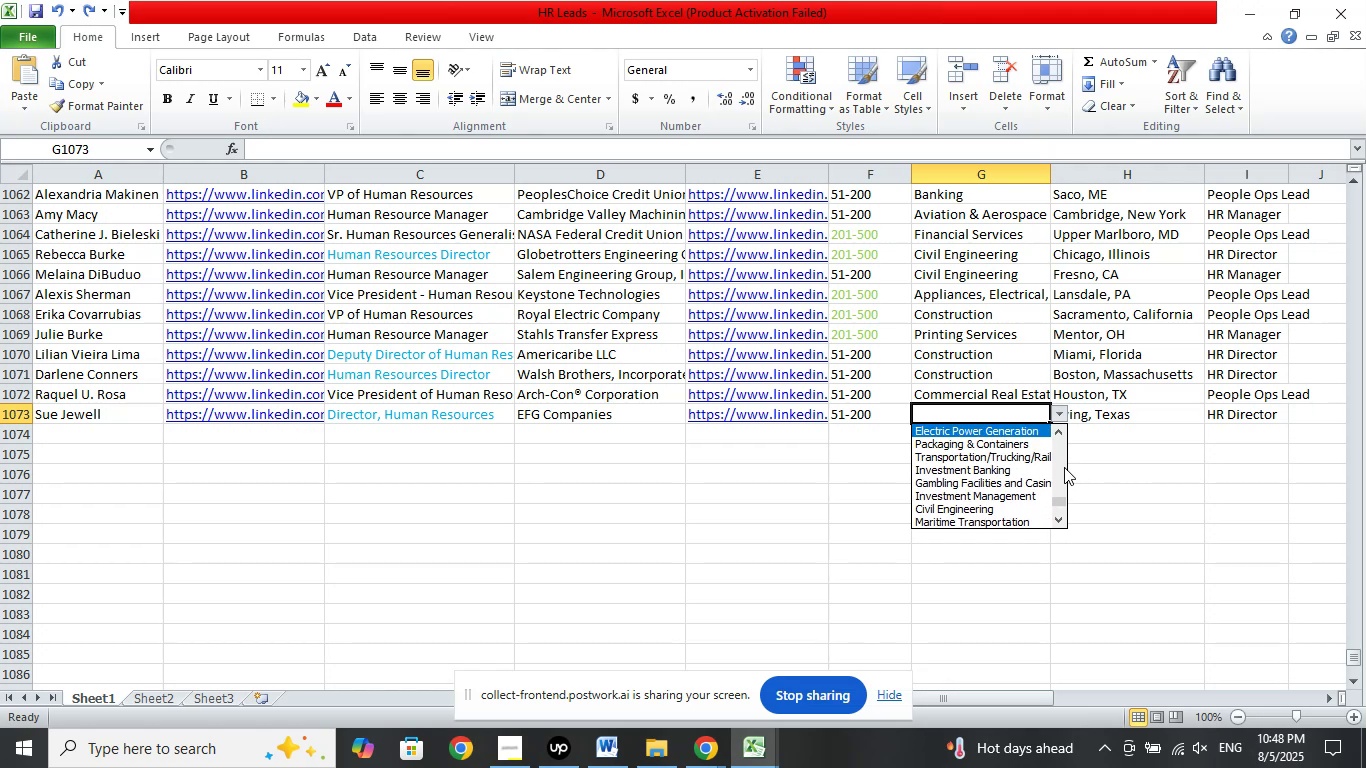 
key(ArrowUp)
 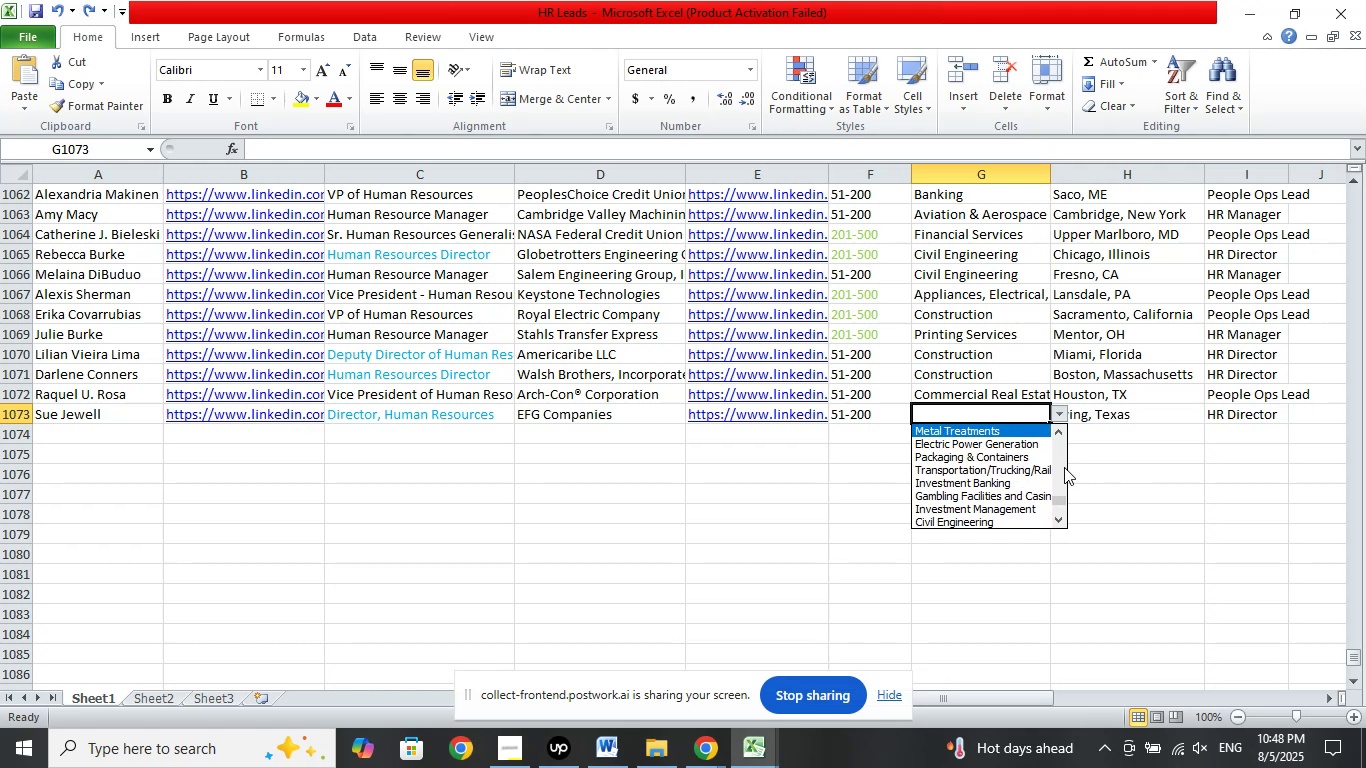 
key(ArrowUp)
 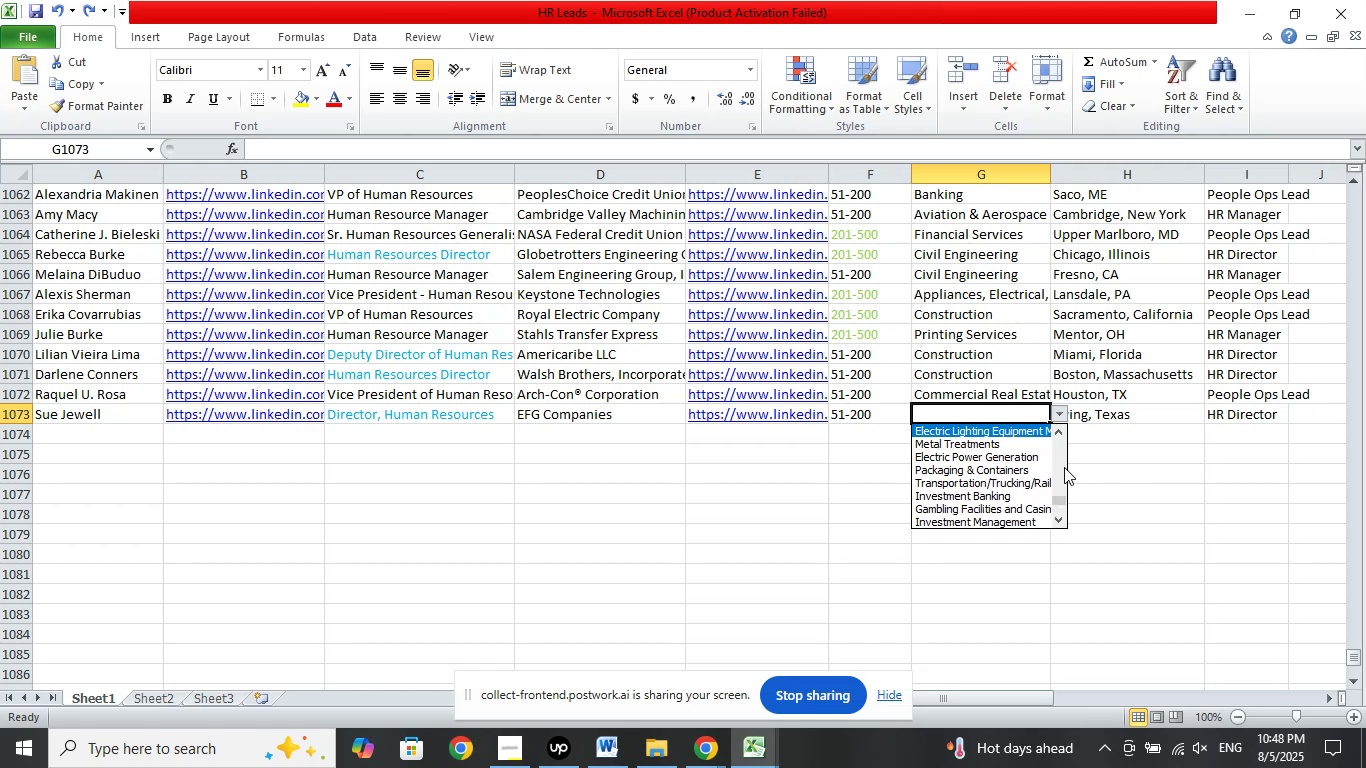 
key(ArrowUp)
 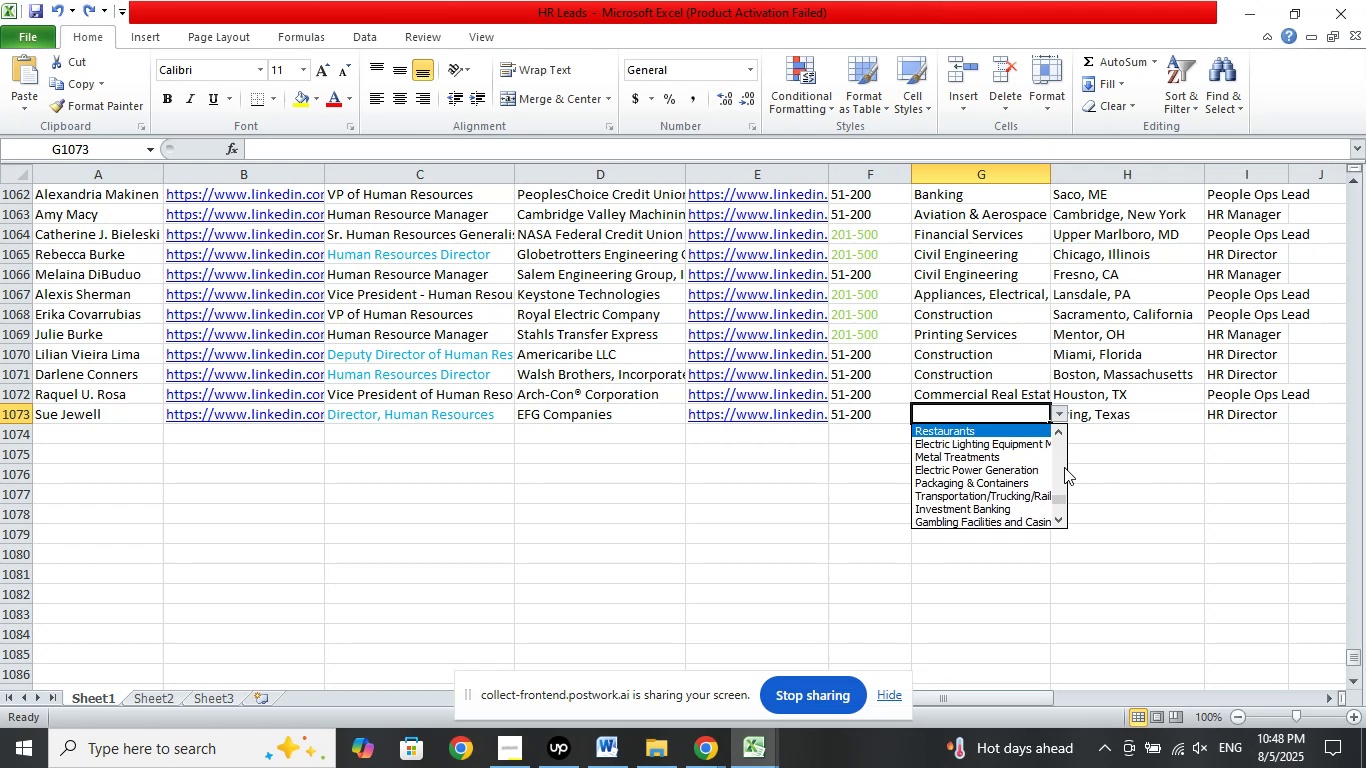 
key(ArrowUp)
 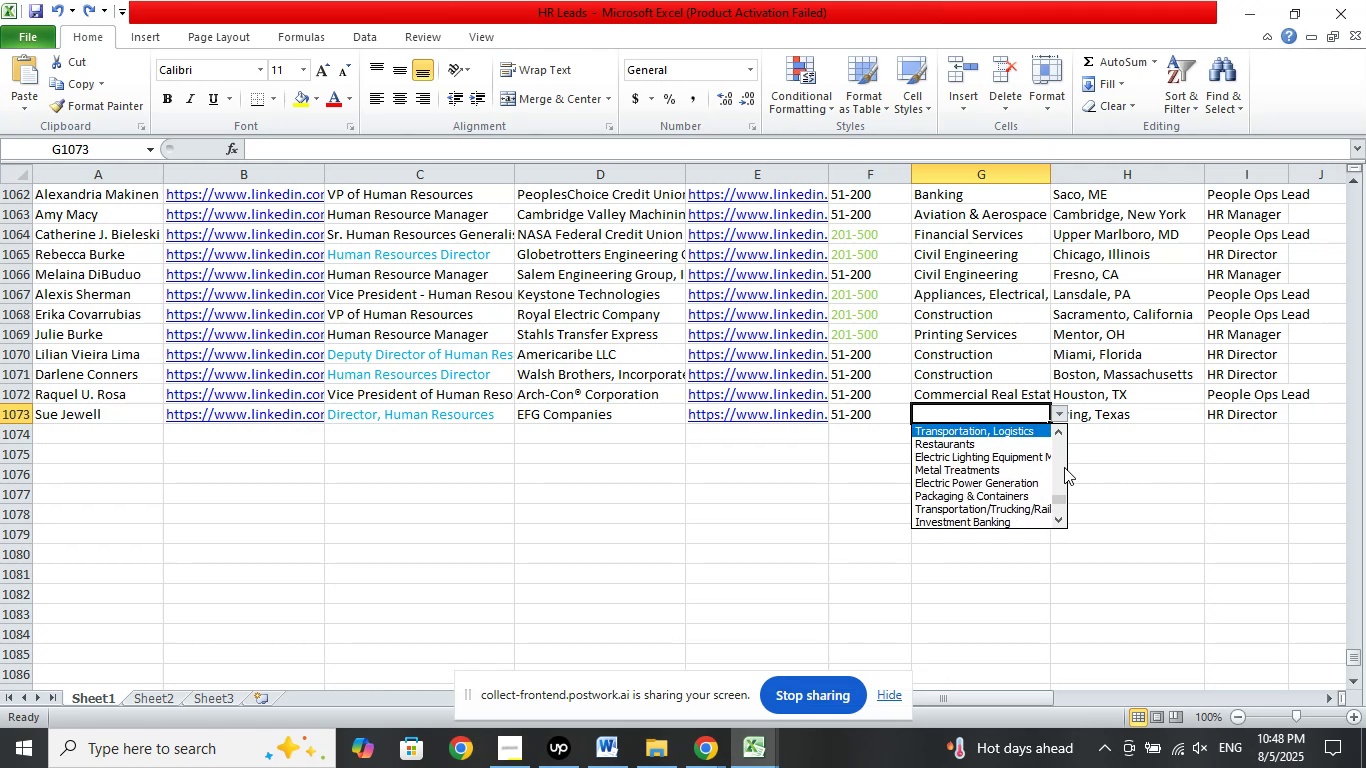 
key(ArrowUp)
 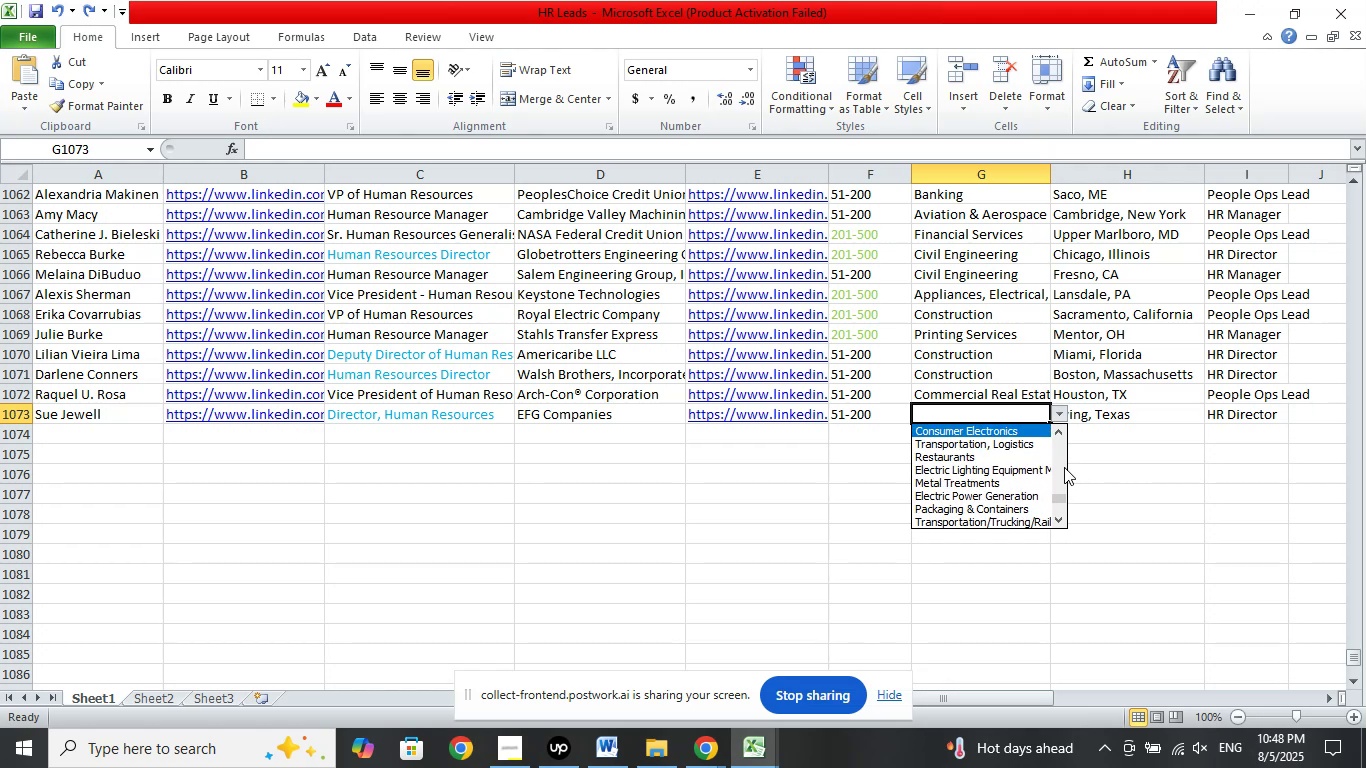 
key(ArrowUp)
 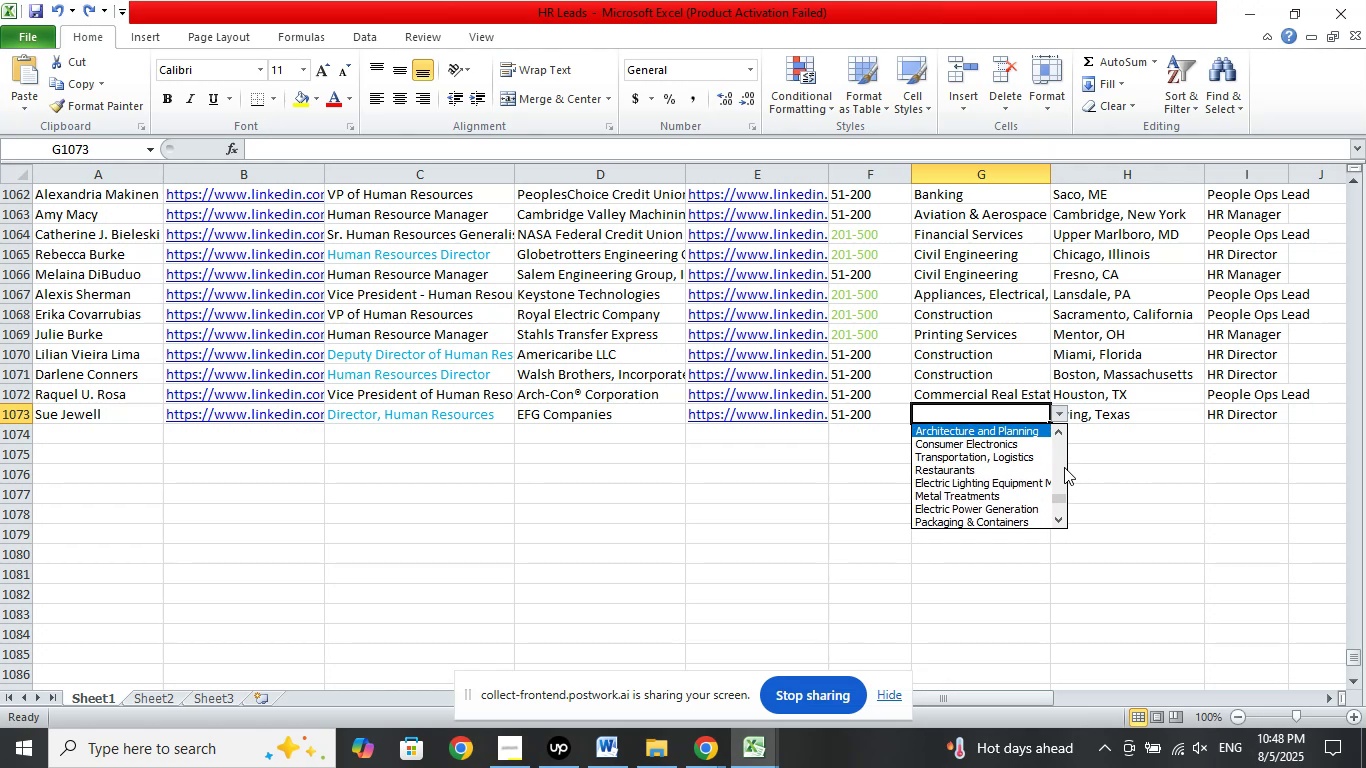 
key(ArrowUp)
 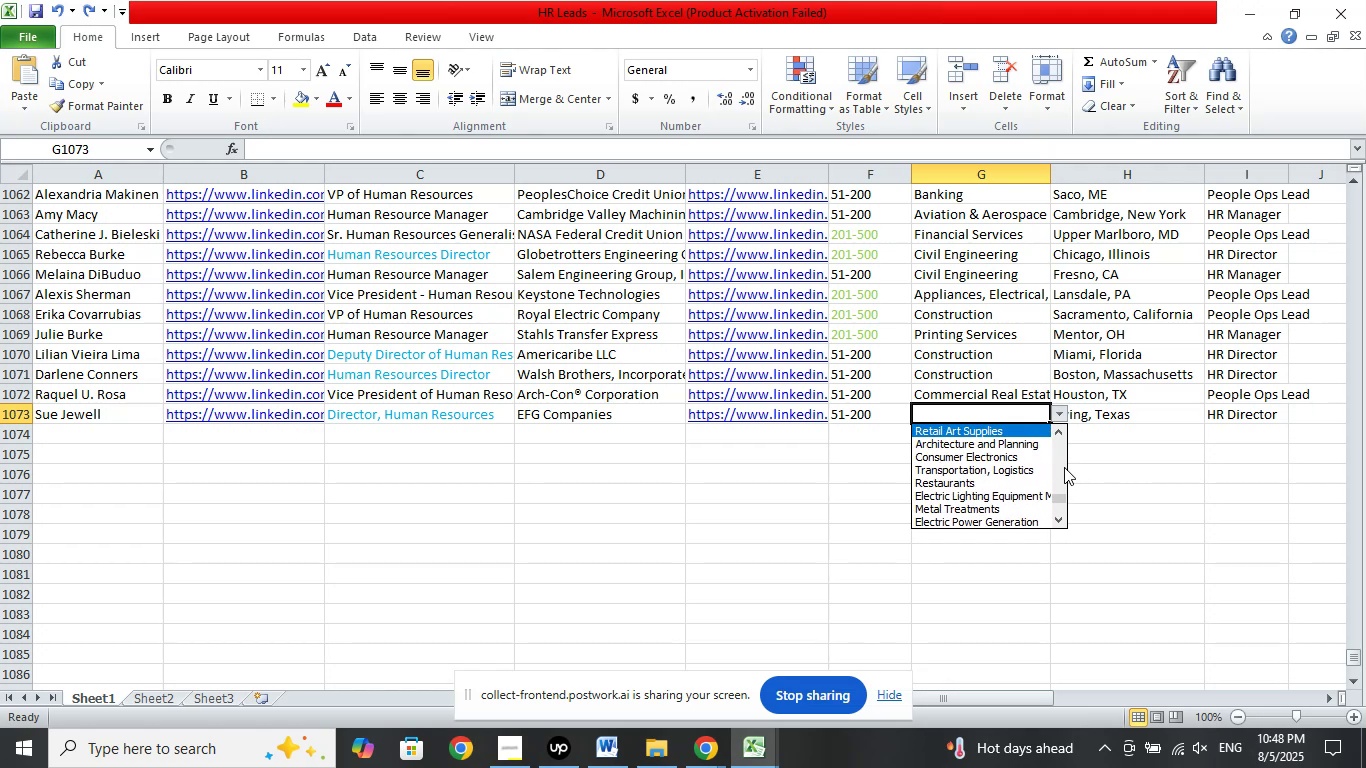 
key(ArrowUp)
 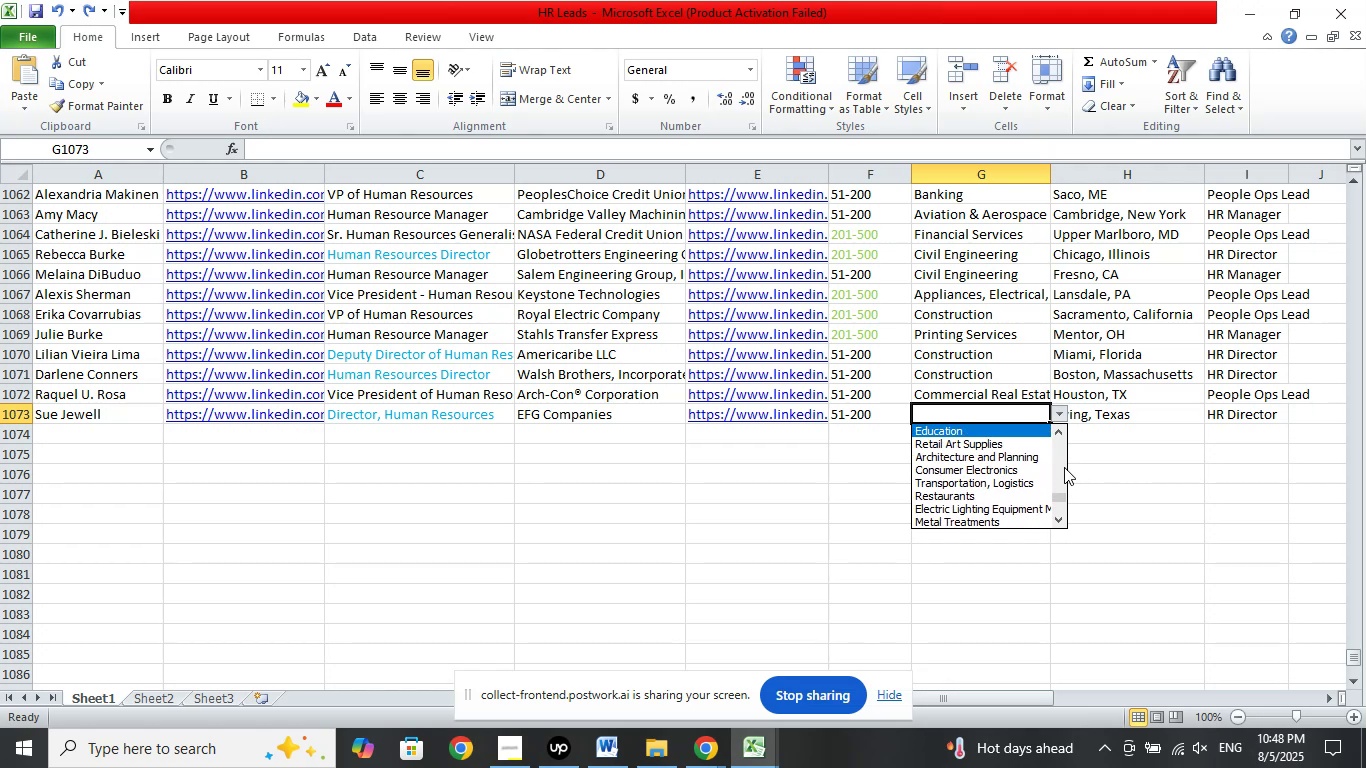 
key(ArrowUp)
 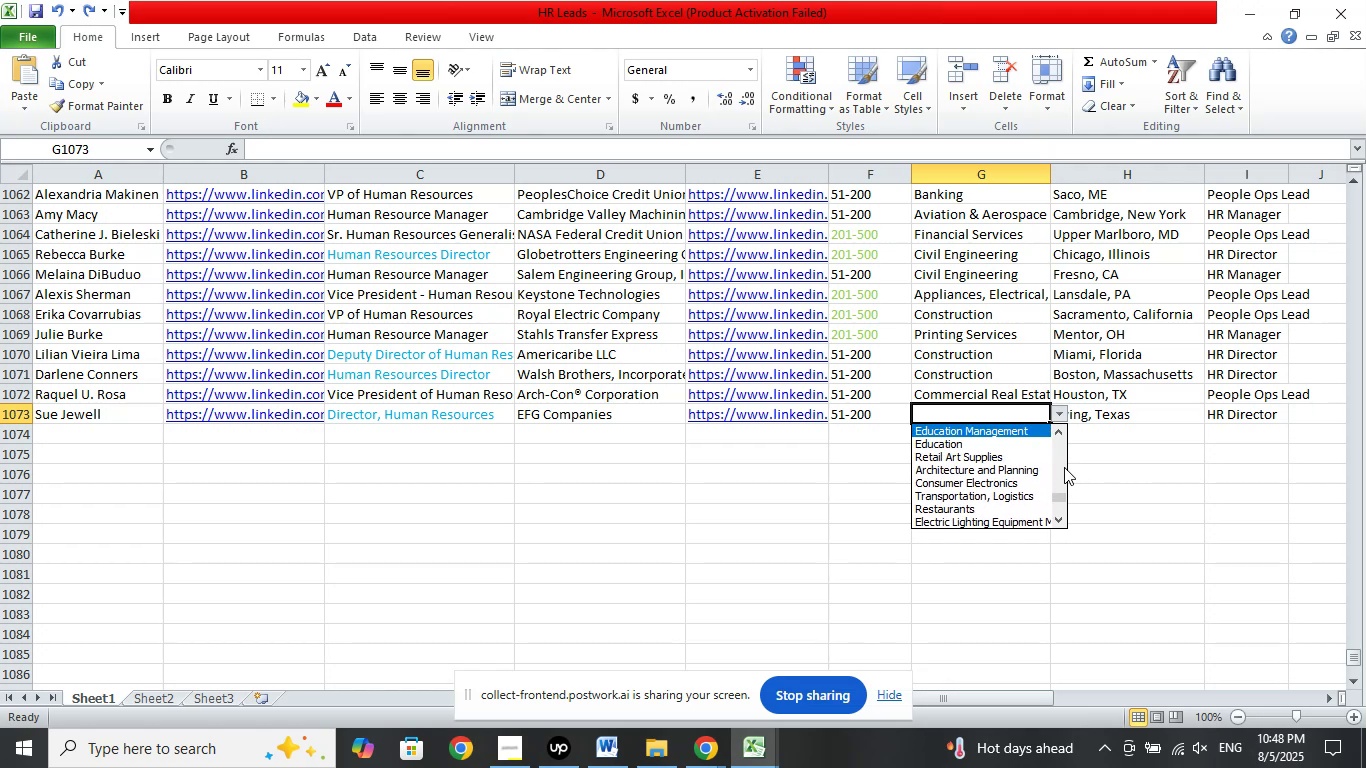 
key(ArrowUp)
 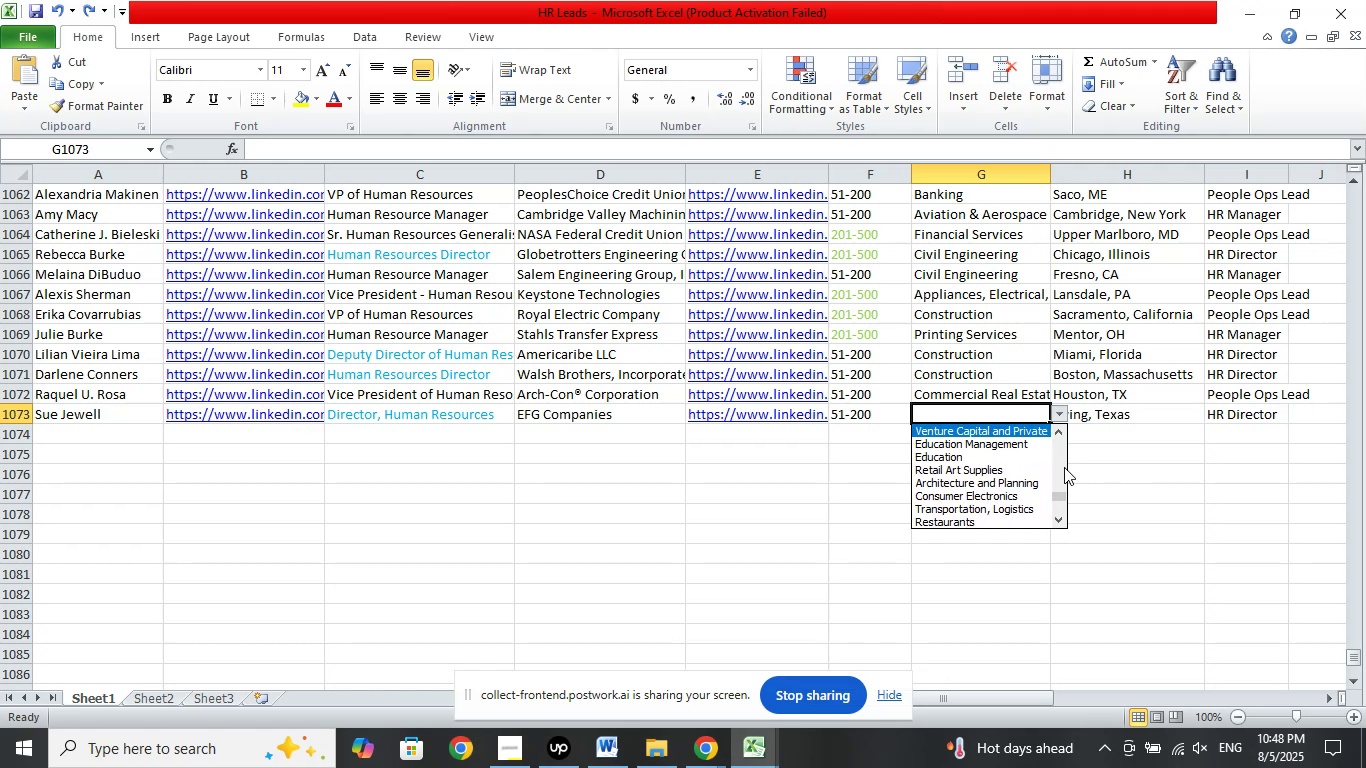 
key(ArrowUp)
 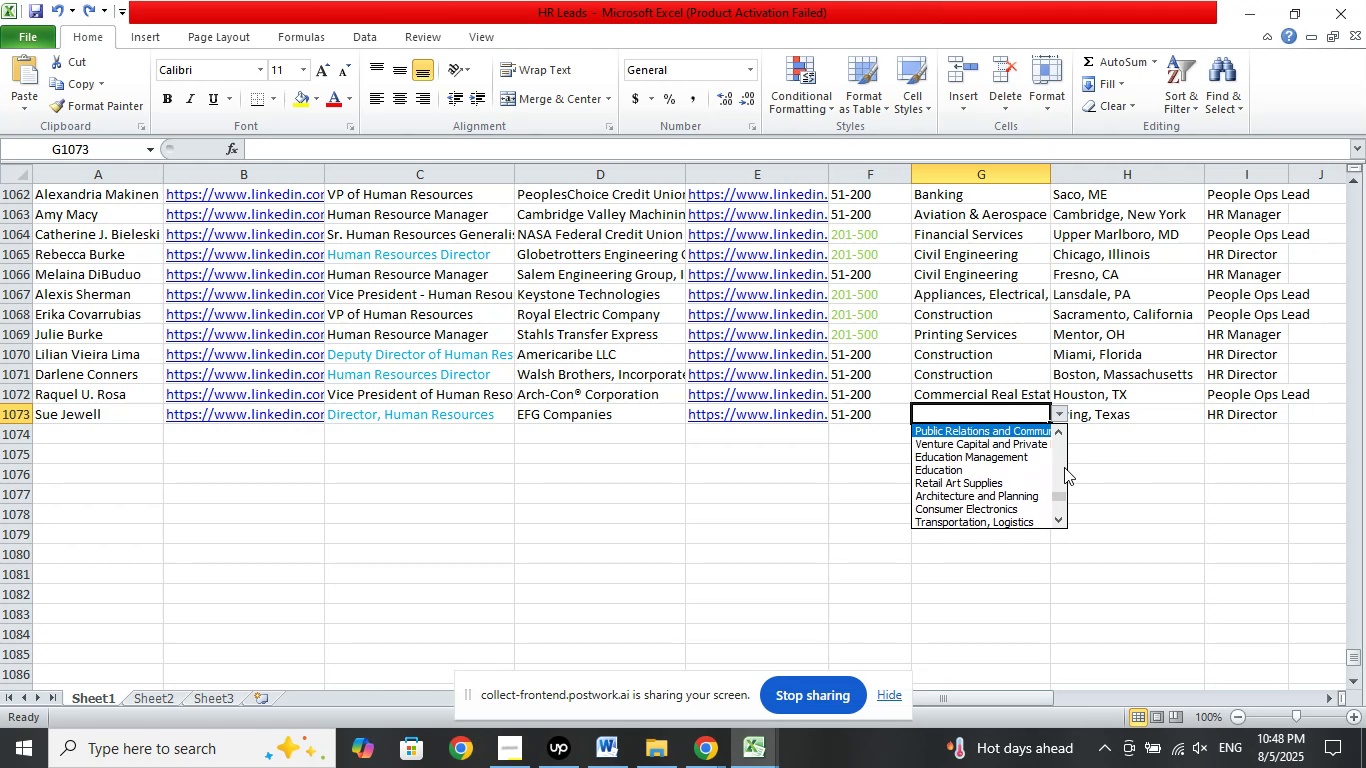 
key(ArrowUp)
 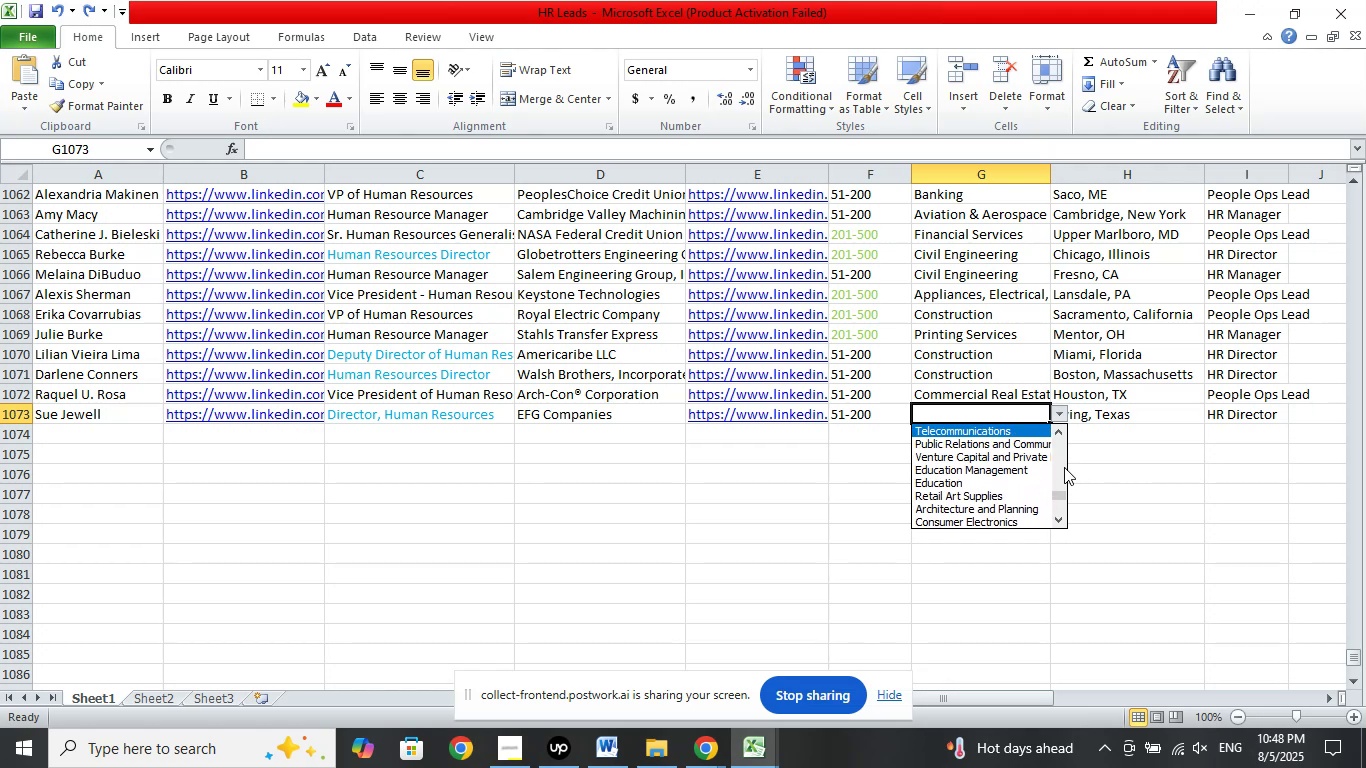 
key(ArrowUp)
 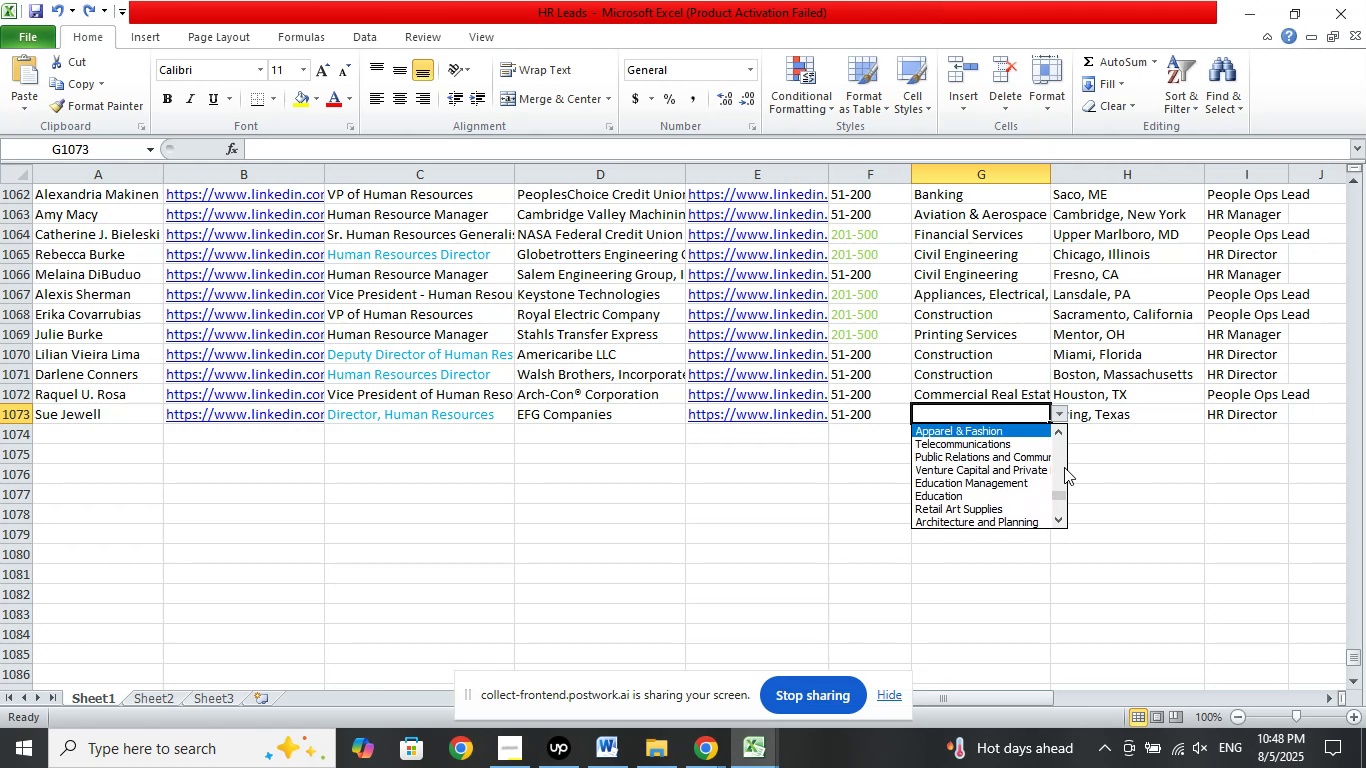 
key(ArrowUp)
 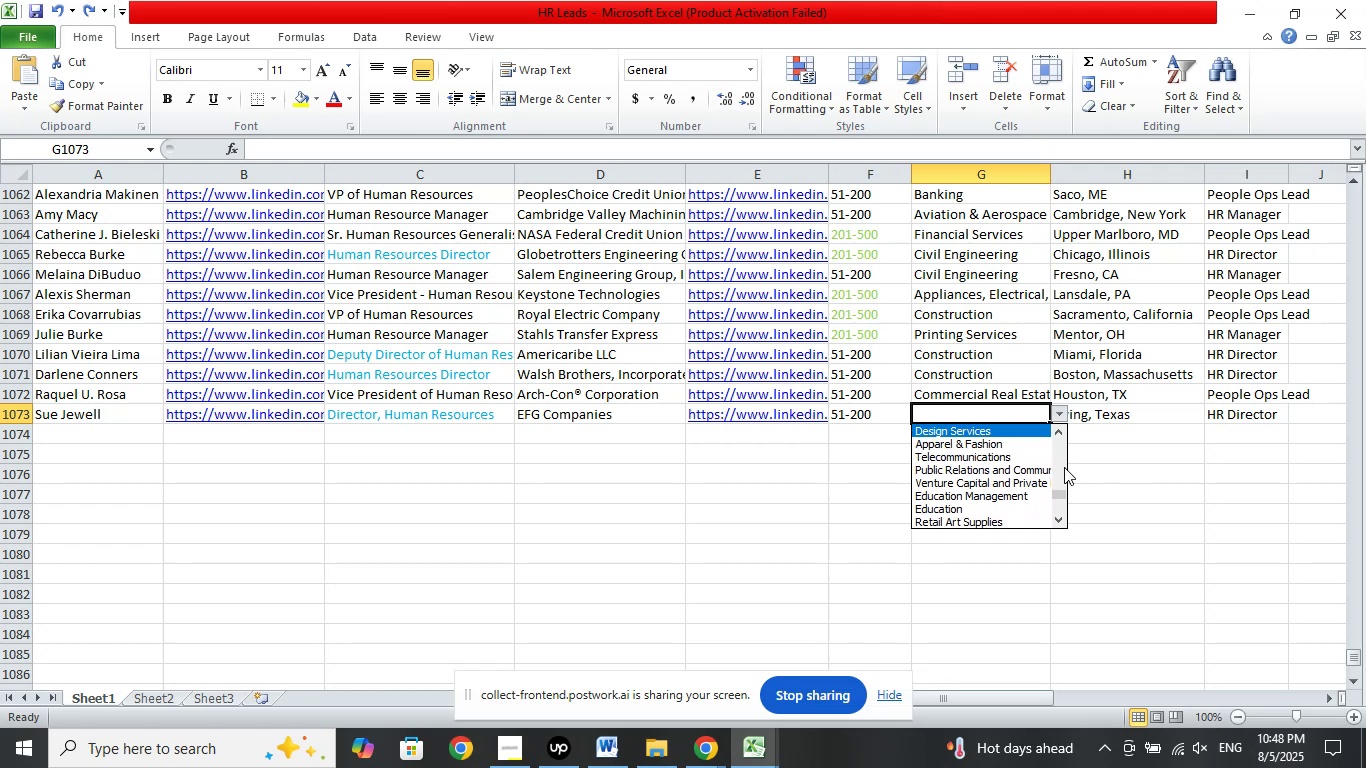 
key(ArrowUp)
 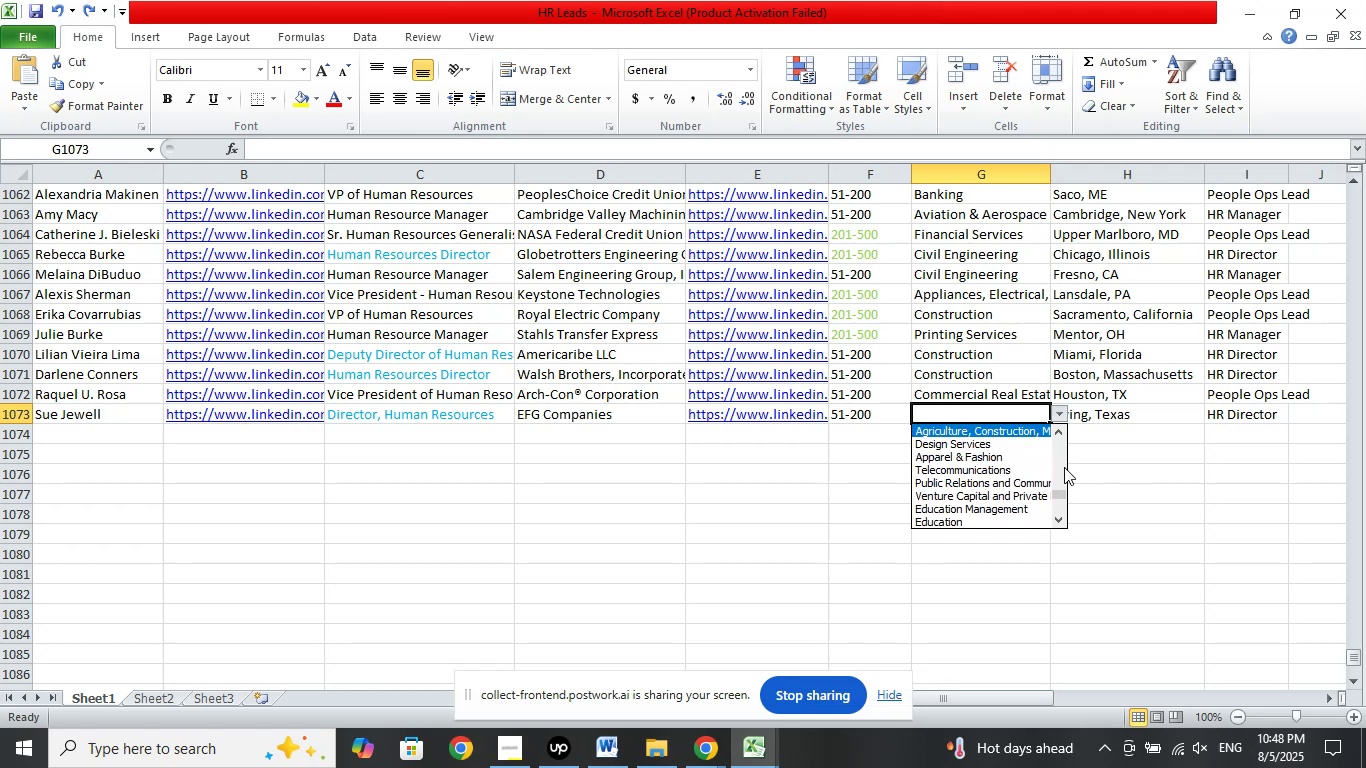 
key(ArrowUp)
 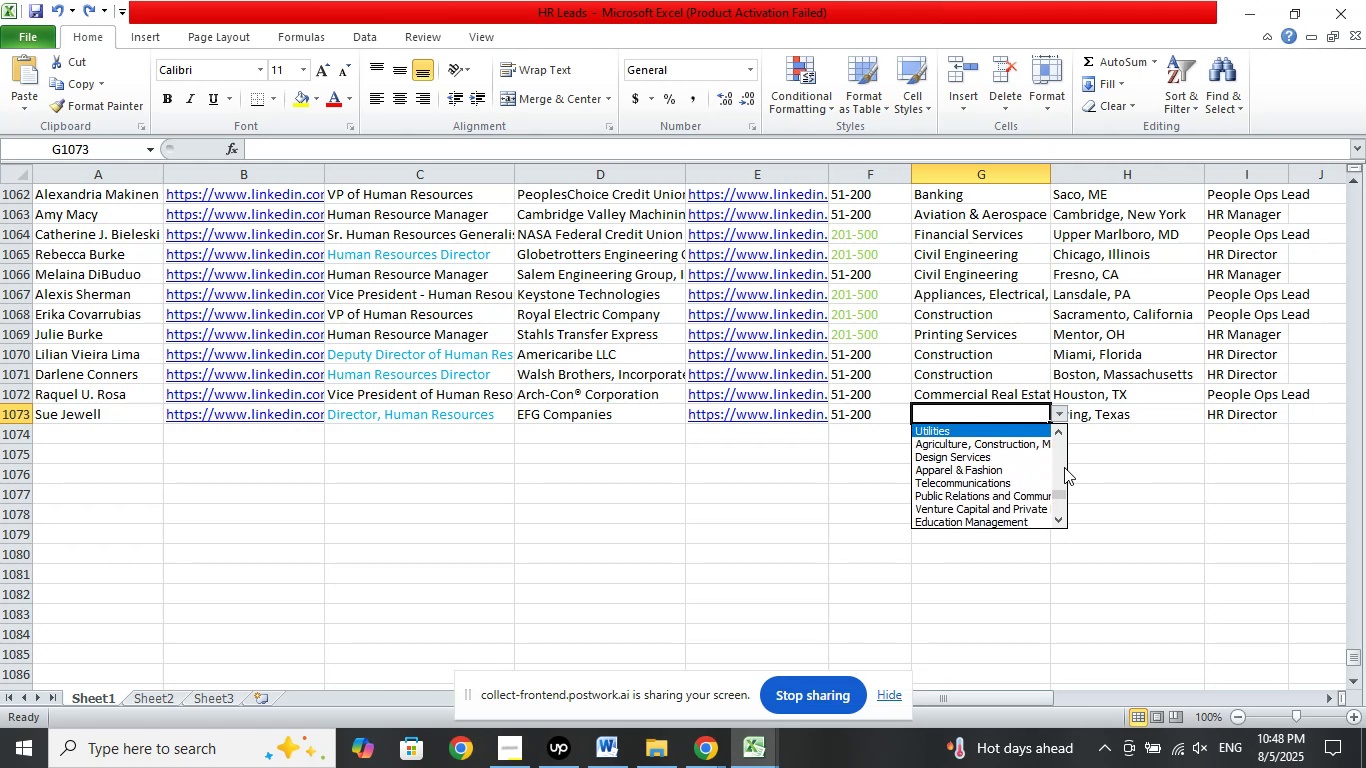 
key(ArrowUp)
 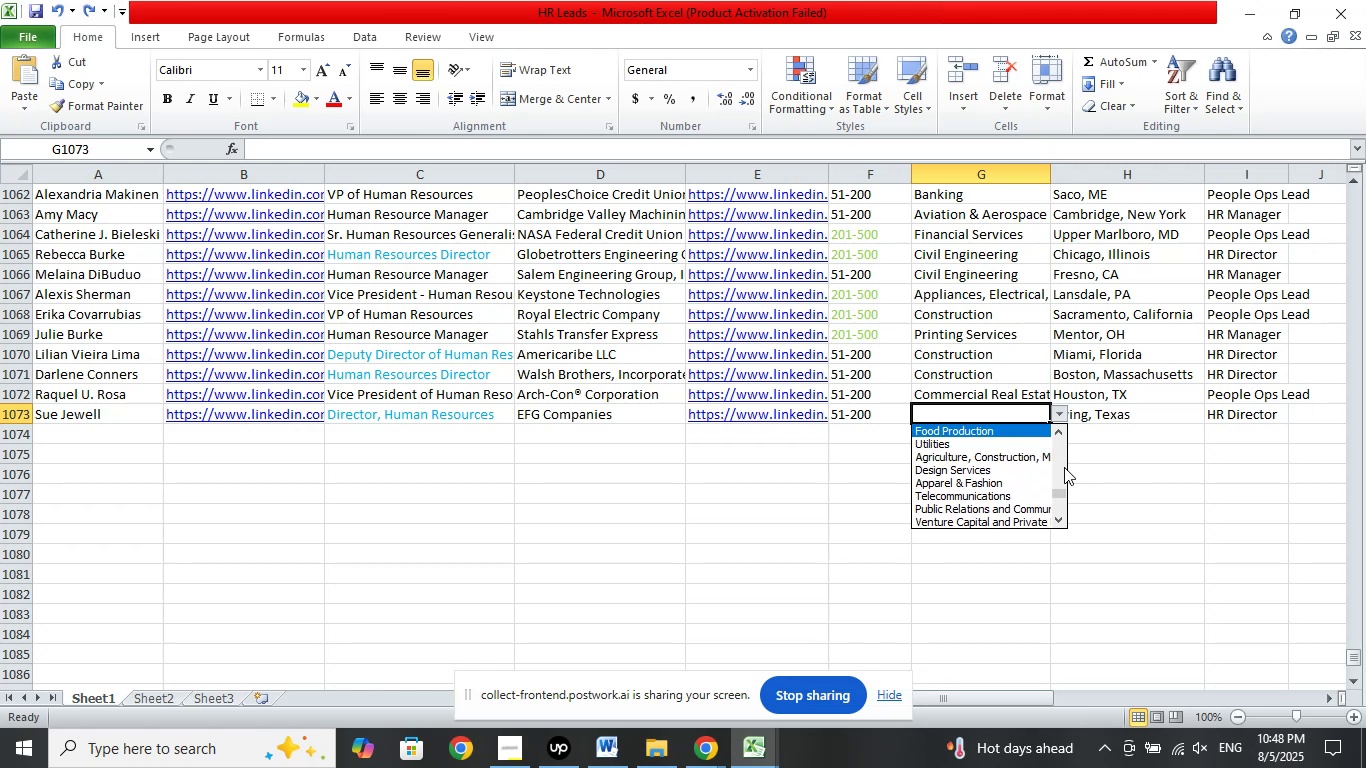 
key(ArrowUp)
 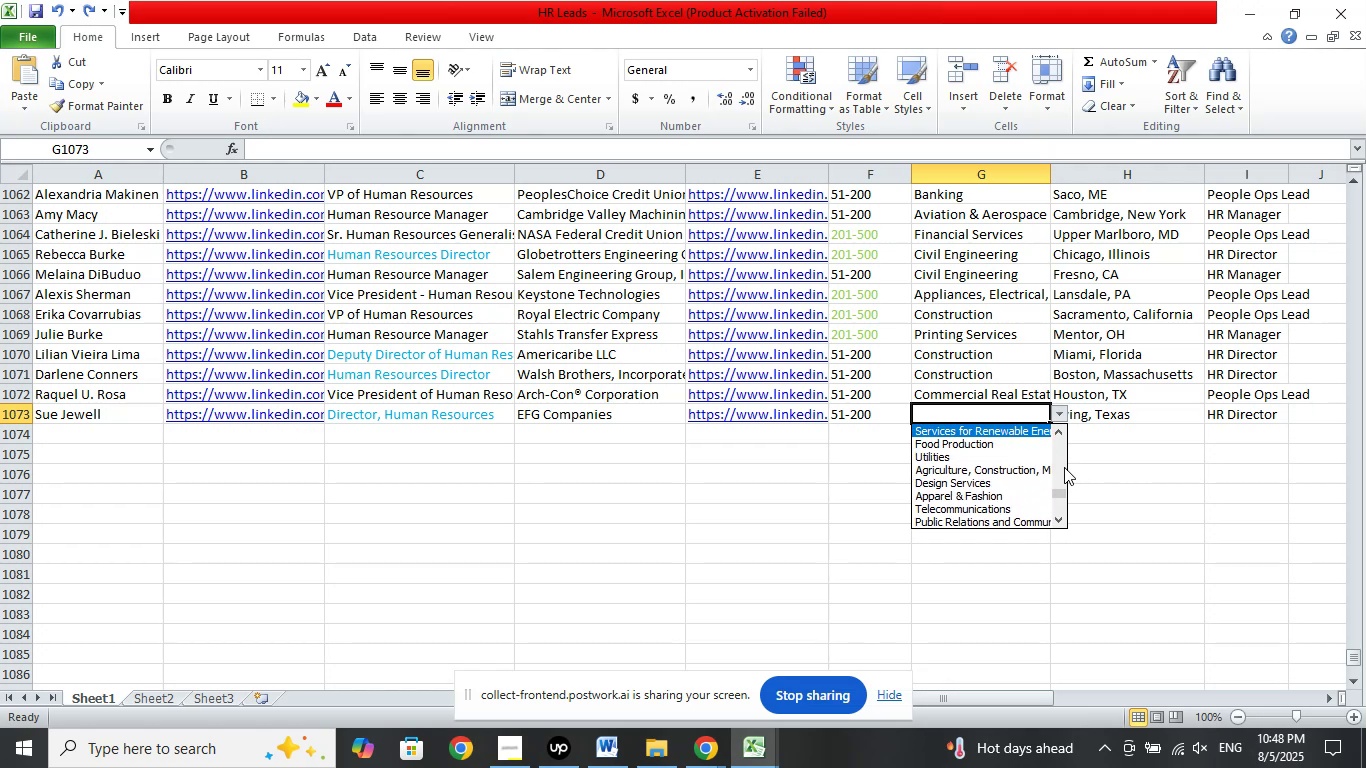 
key(ArrowUp)
 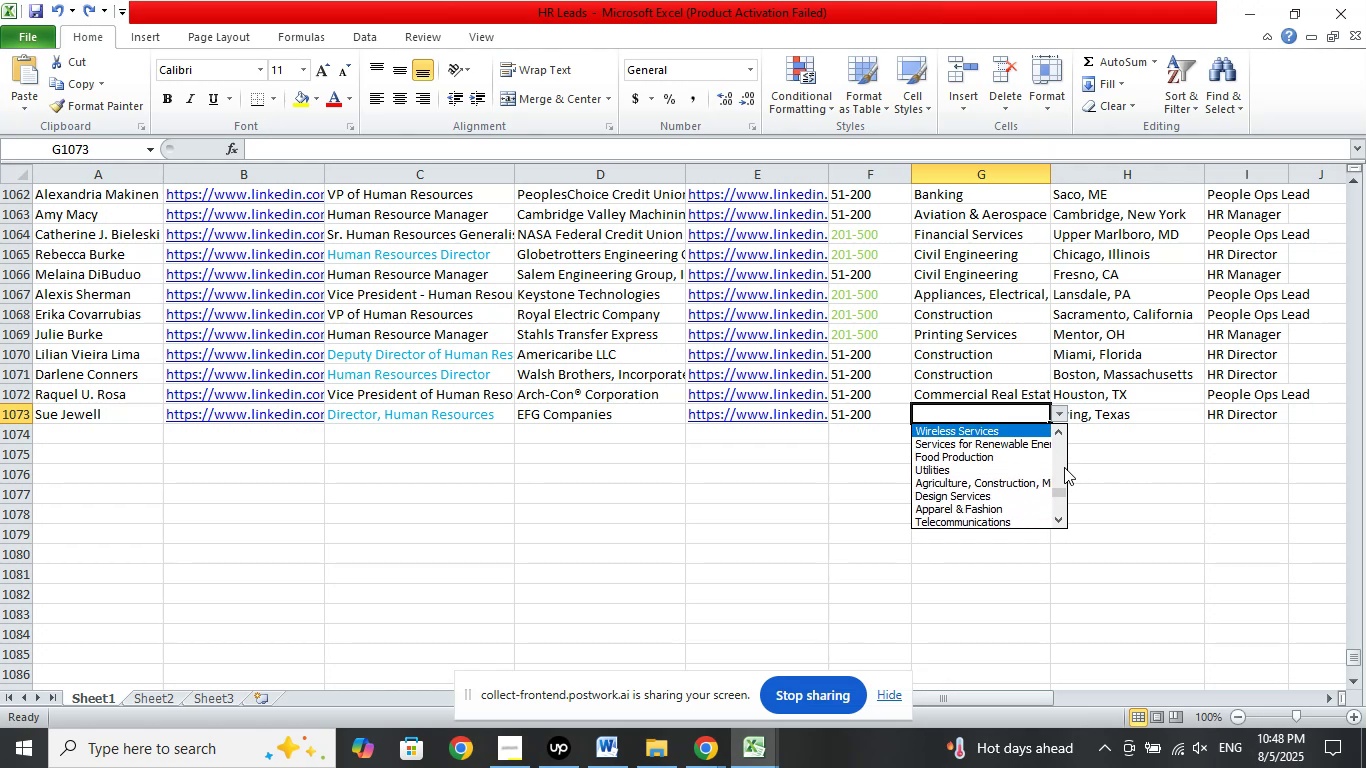 
key(ArrowUp)
 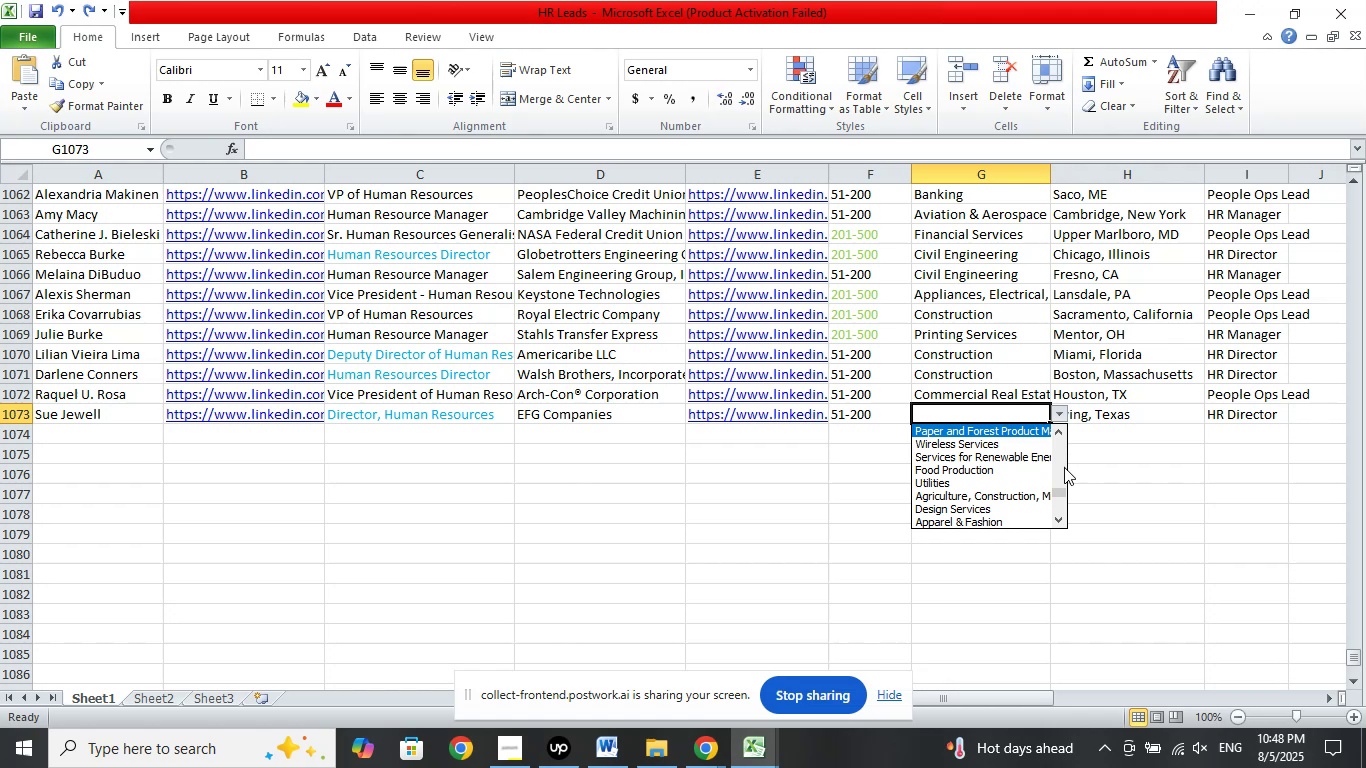 
key(ArrowUp)
 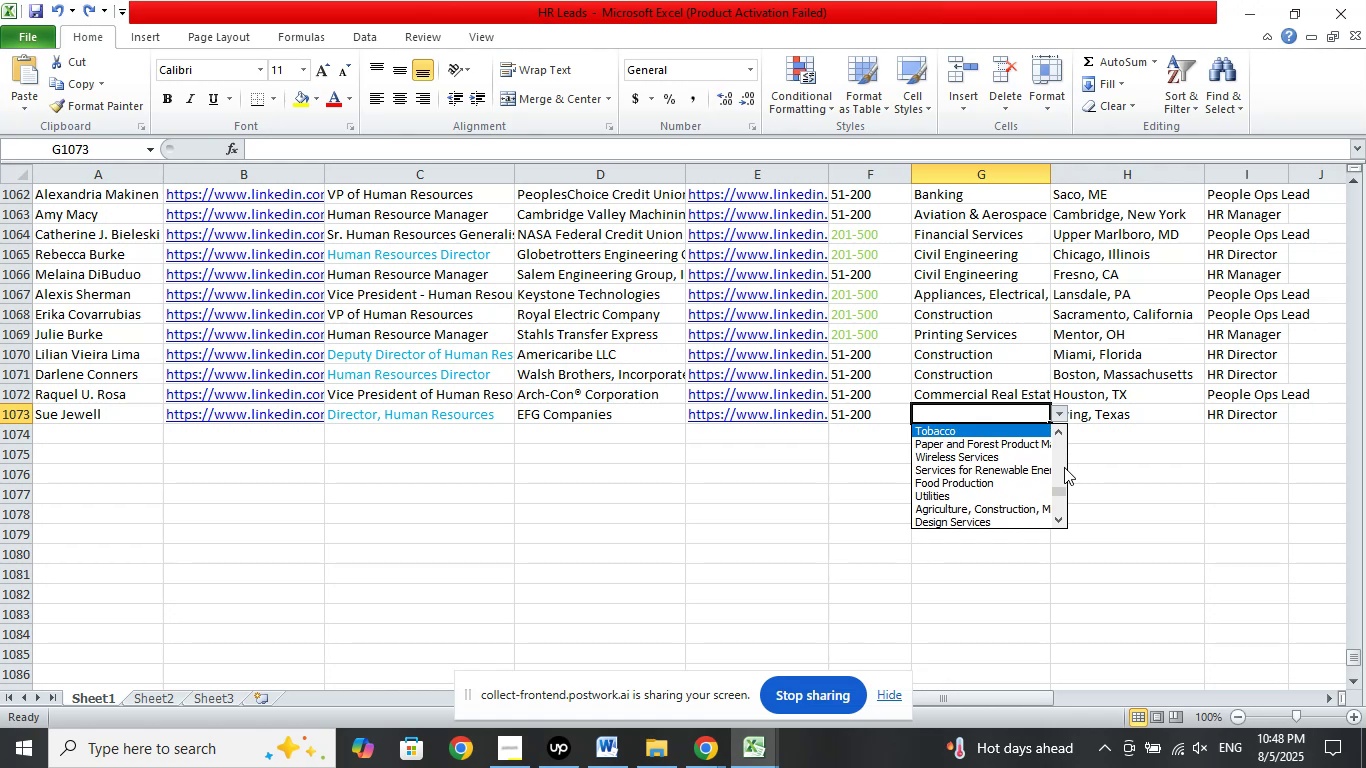 
key(ArrowUp)
 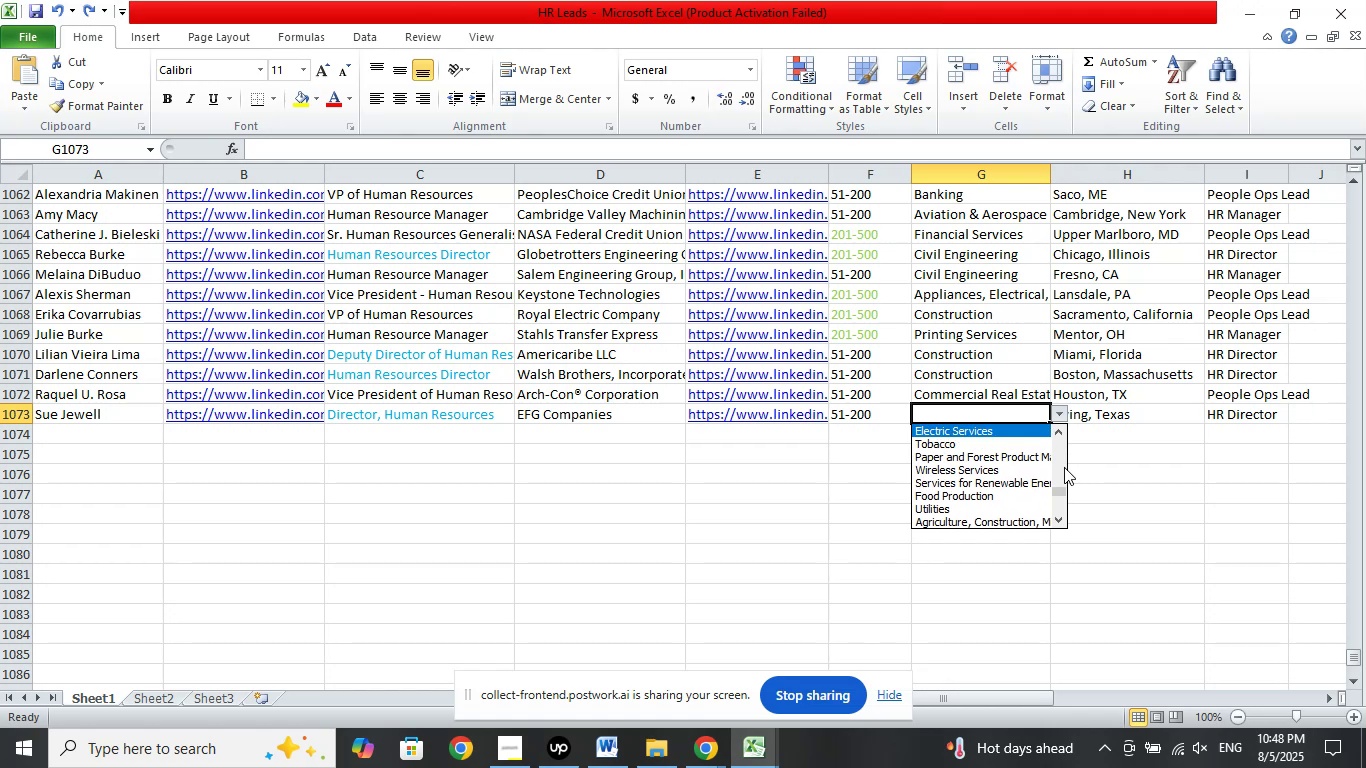 
key(ArrowUp)
 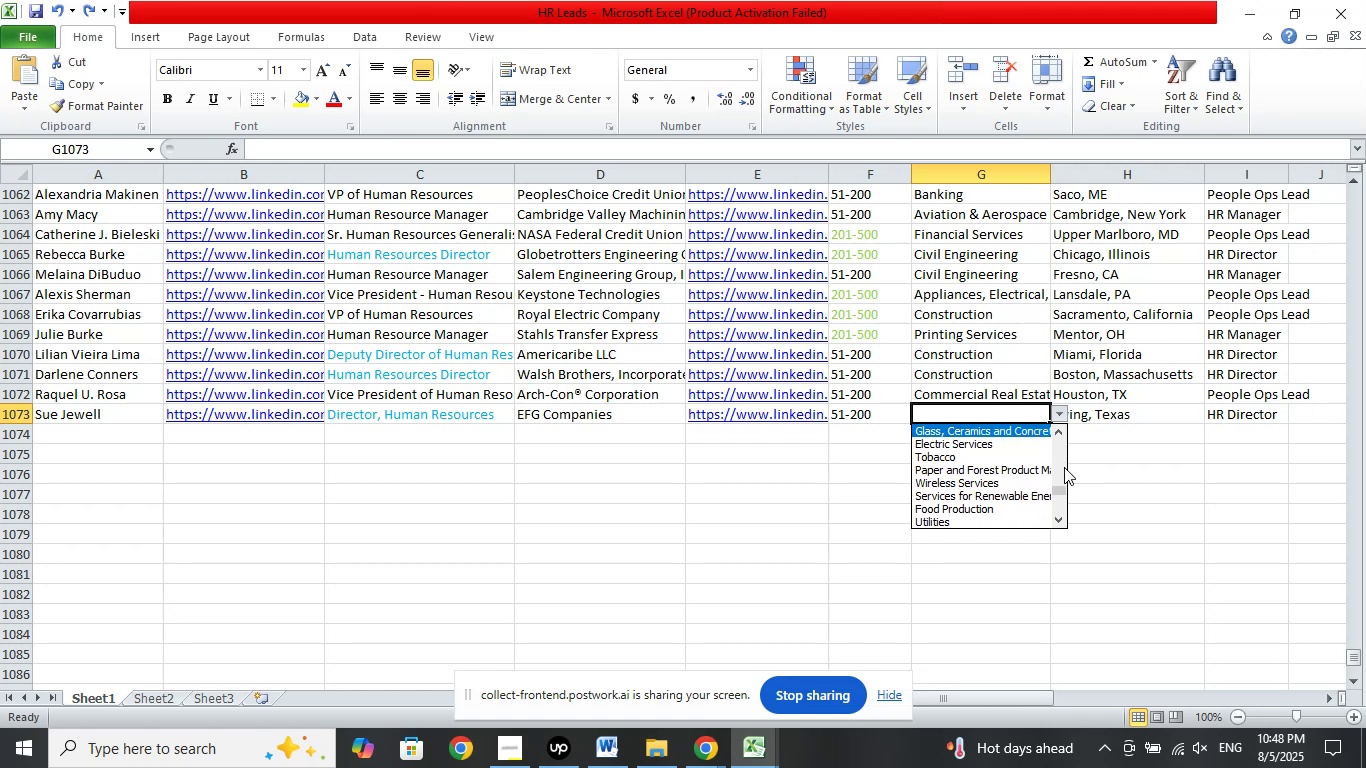 
key(ArrowUp)
 